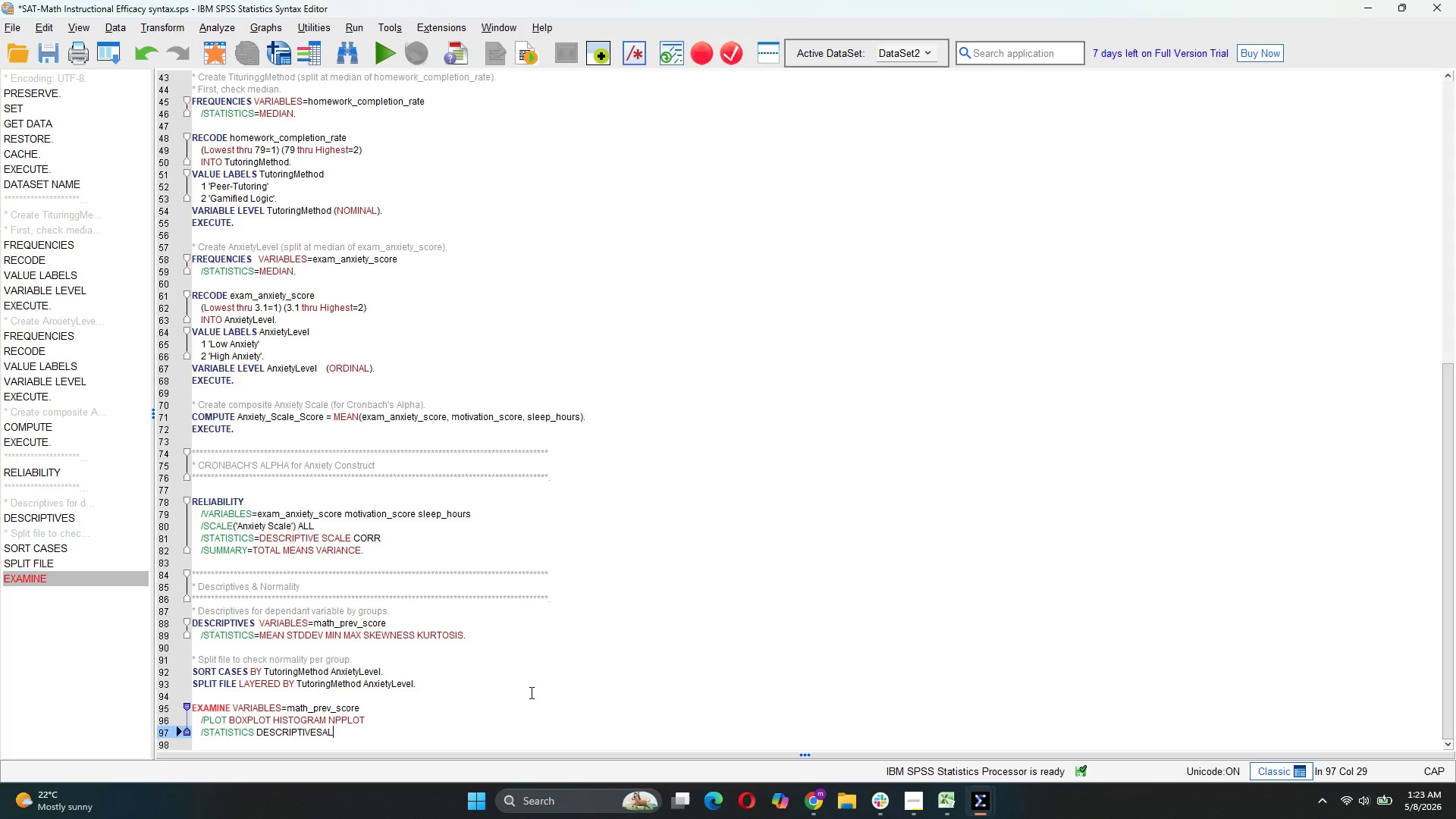 
key(Backspace)
 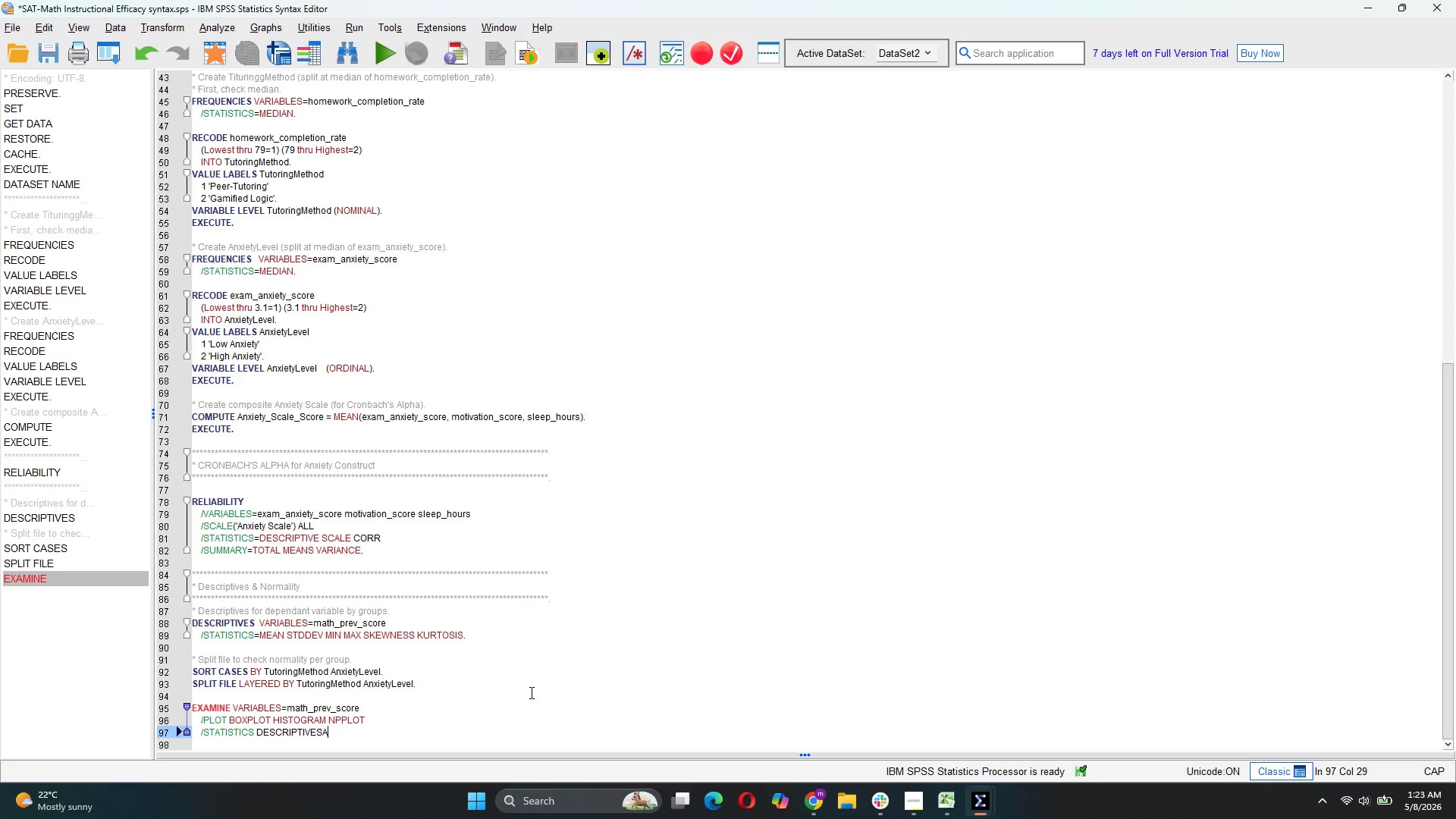 
key(Backspace)
 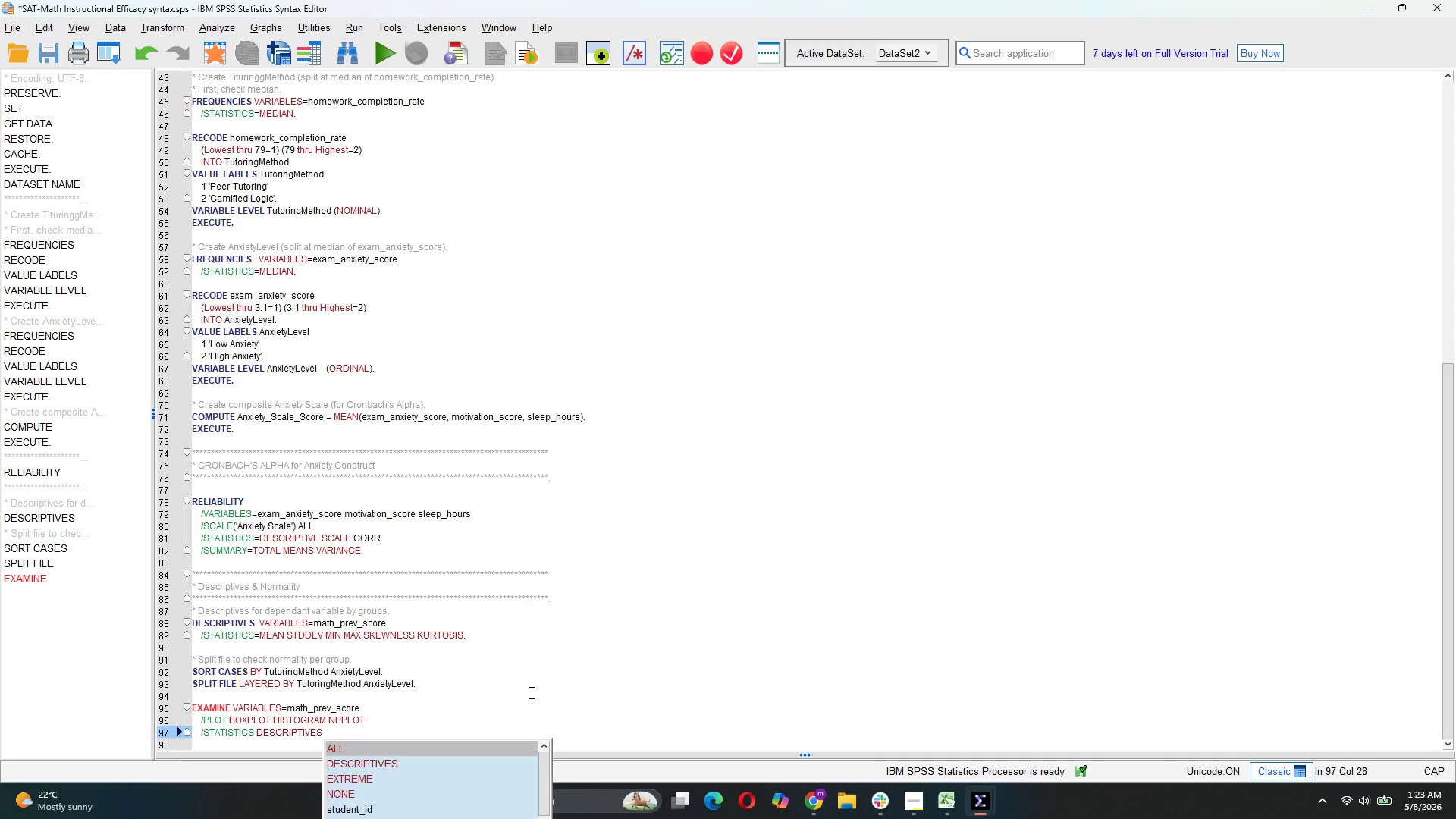 
key(ArrowRight)
 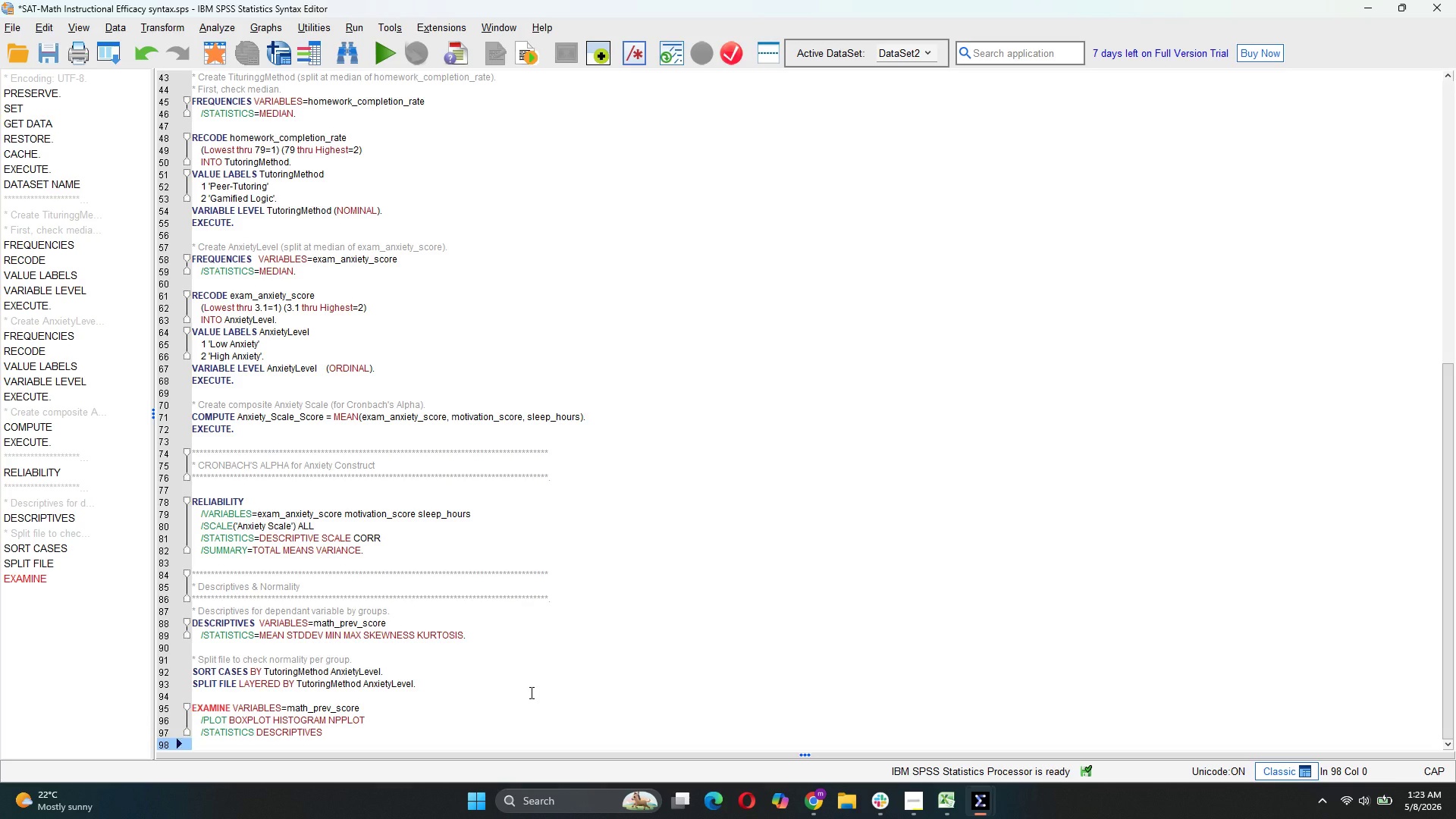 
key(Tab)
type(/MESTIMATORS)
 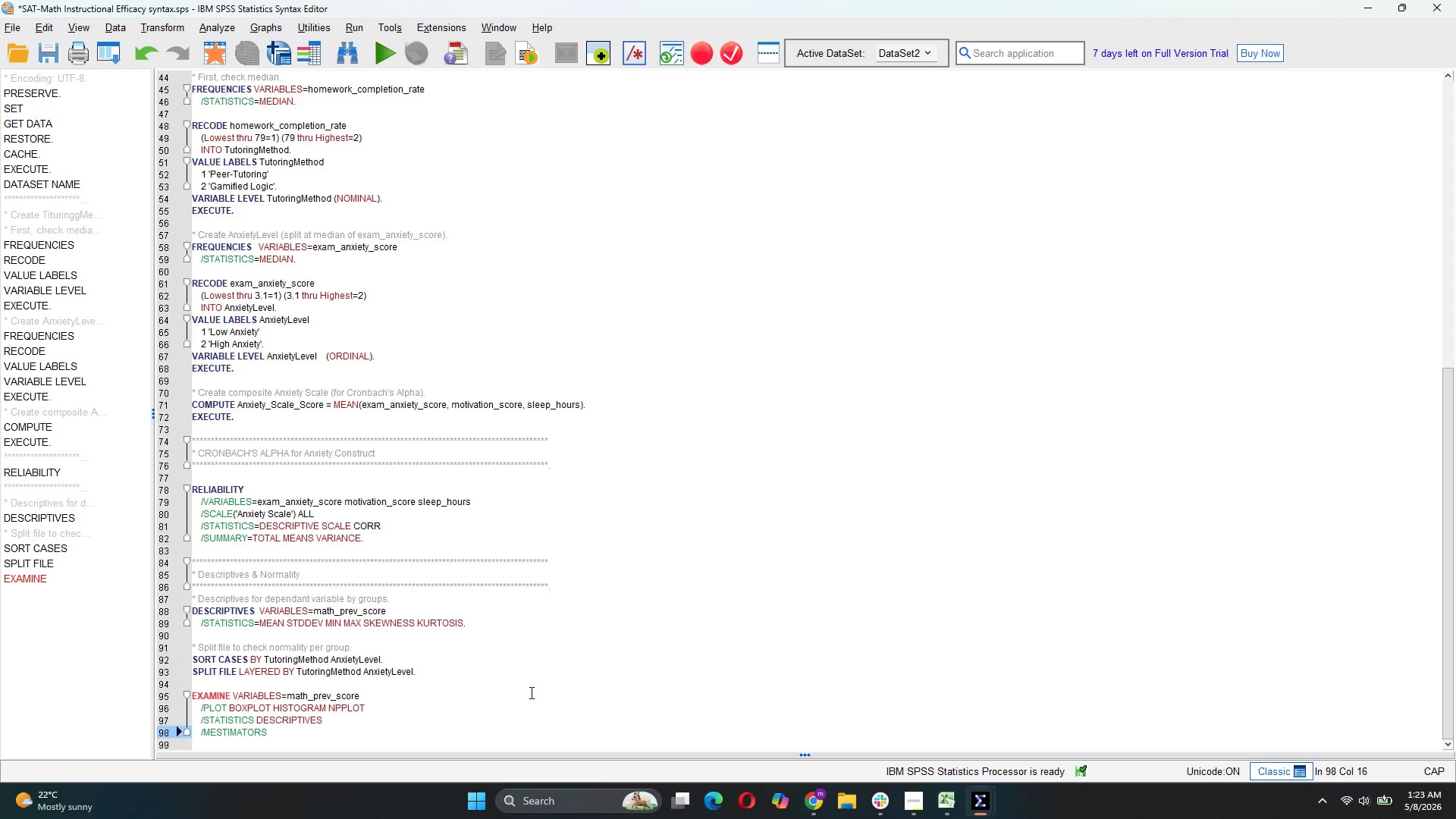 
key(Enter)
 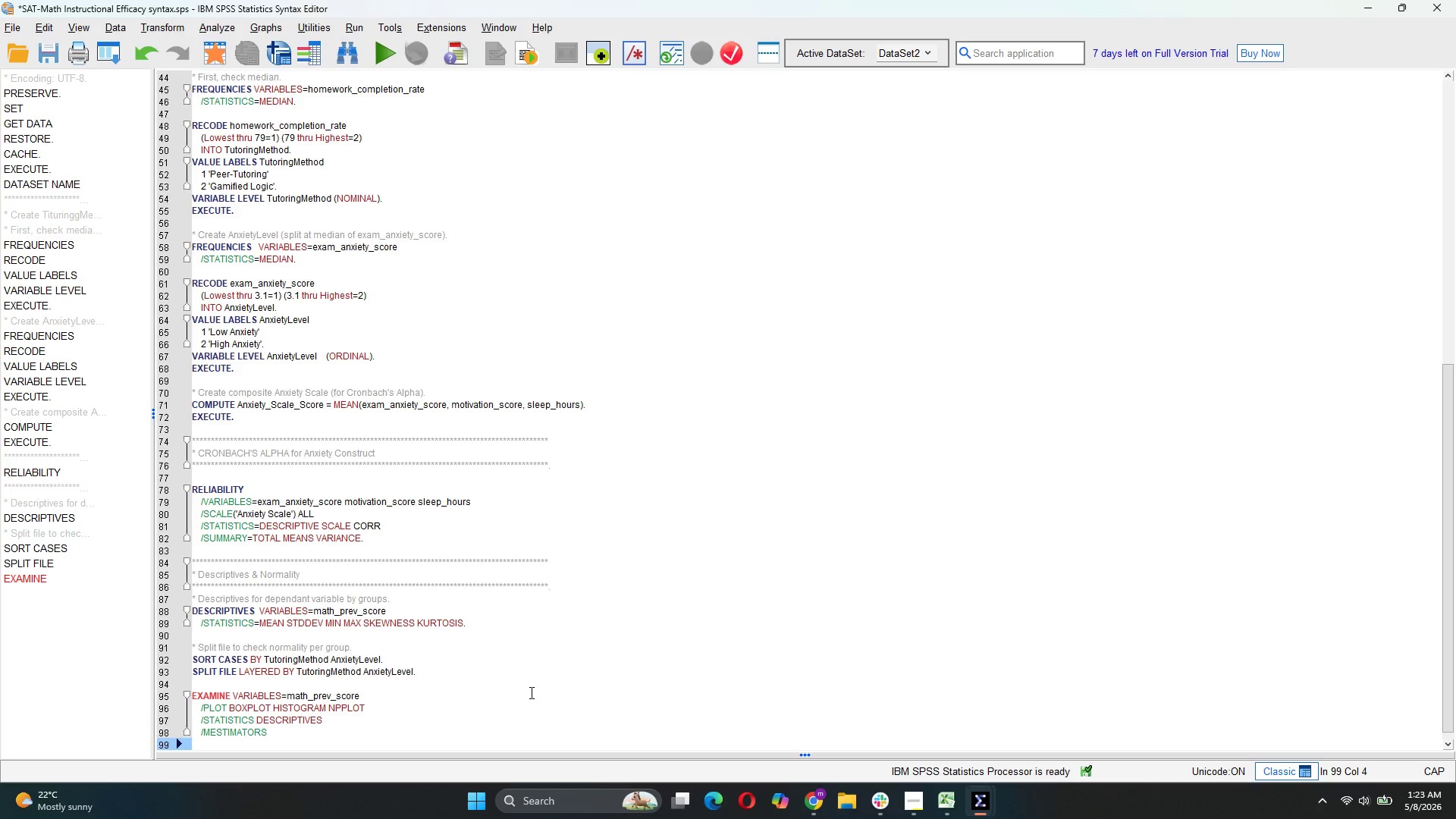 
type(/PERCENTILES(5,25,50,75,95))
 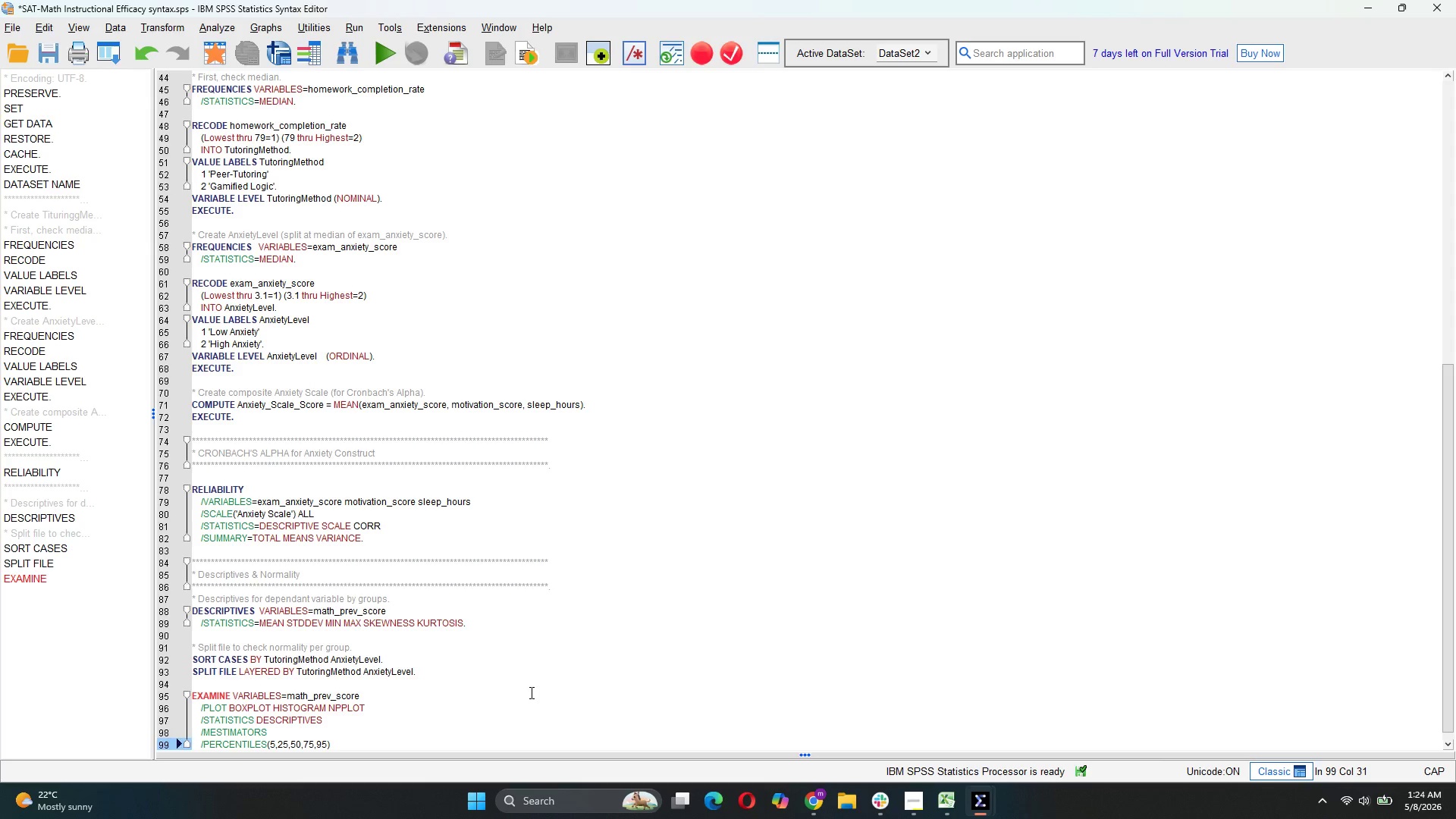 
key(Enter)
 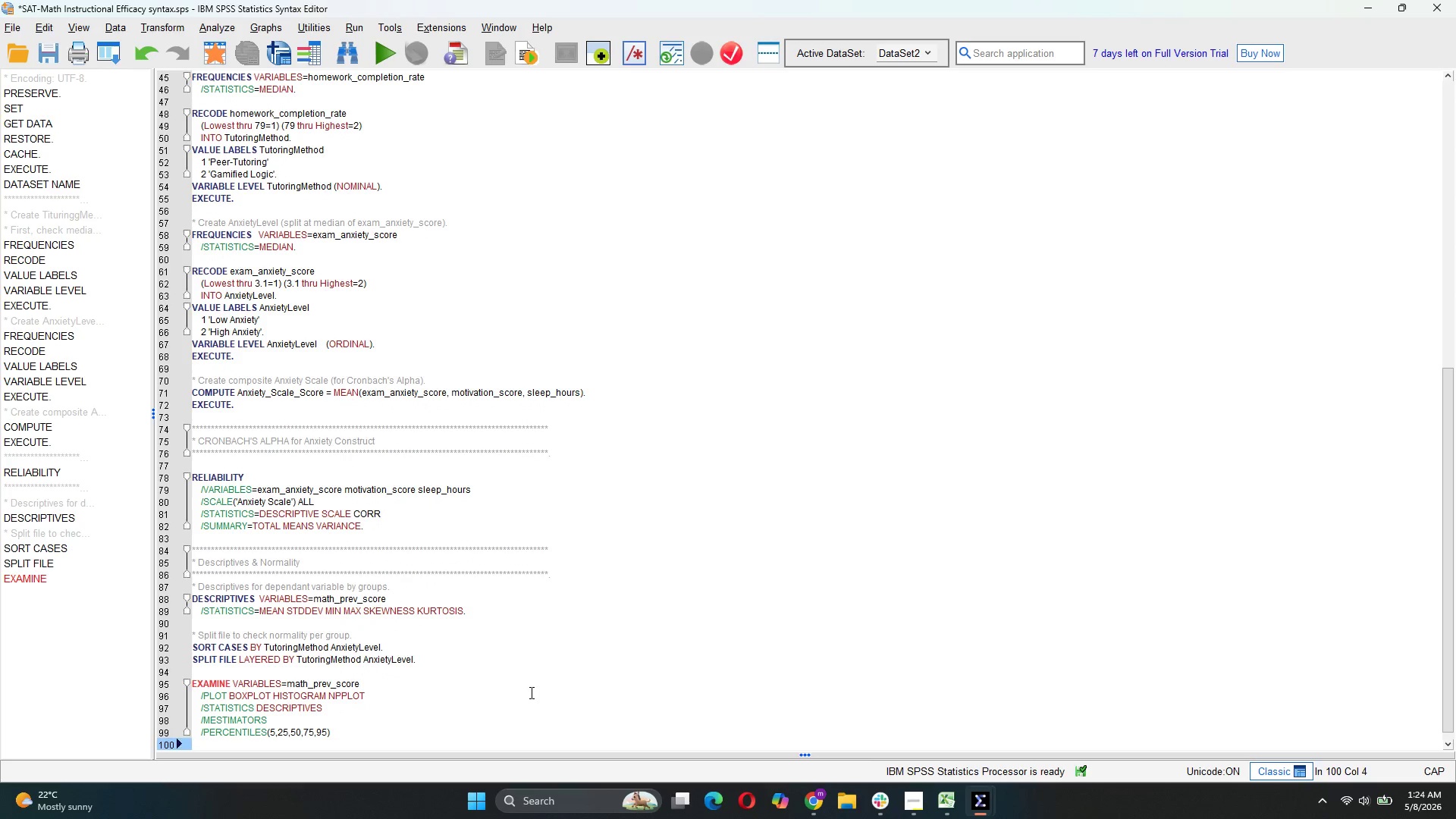 
type(/COMPARE GROUPS)
 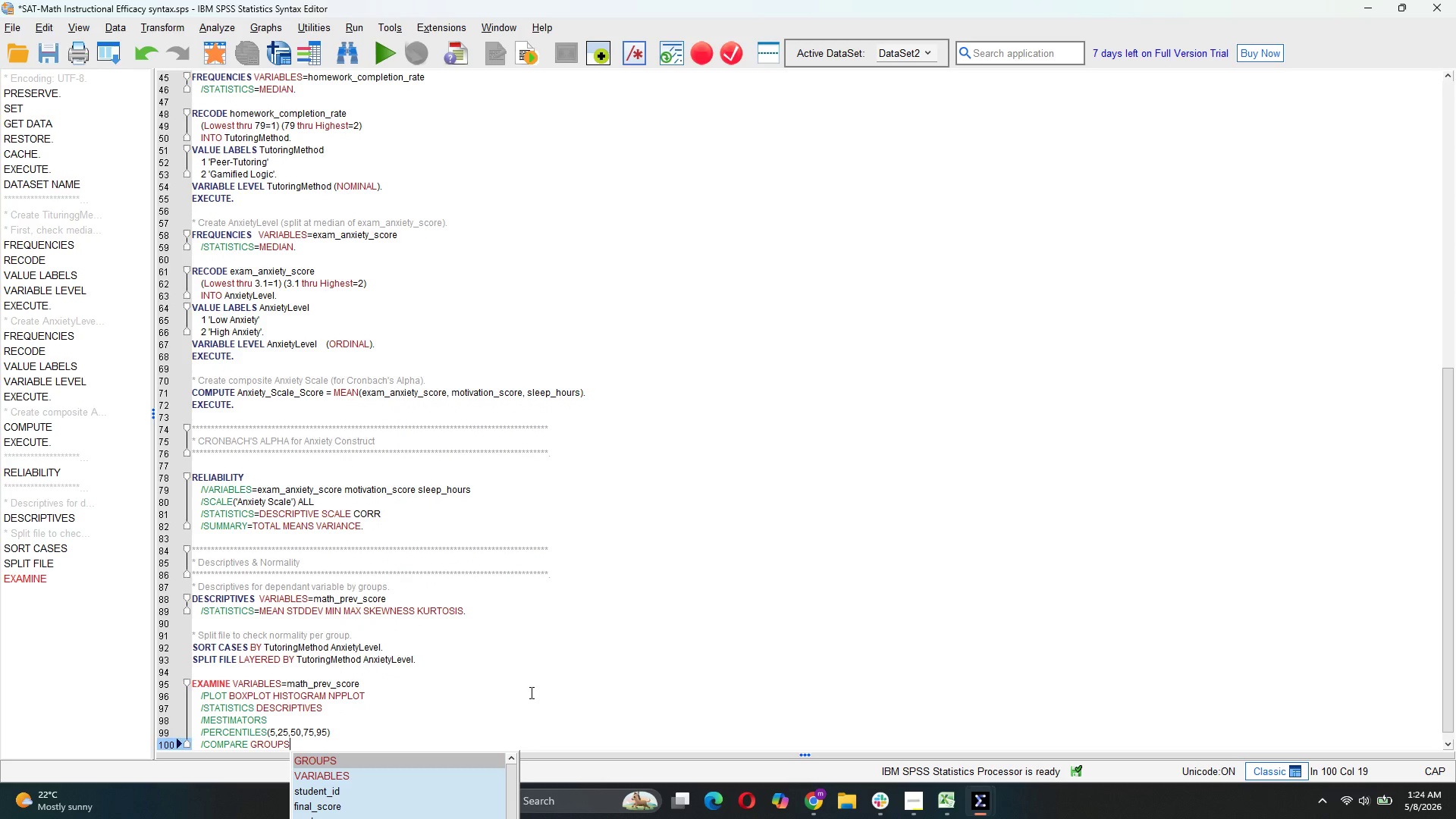 
key(Enter)
 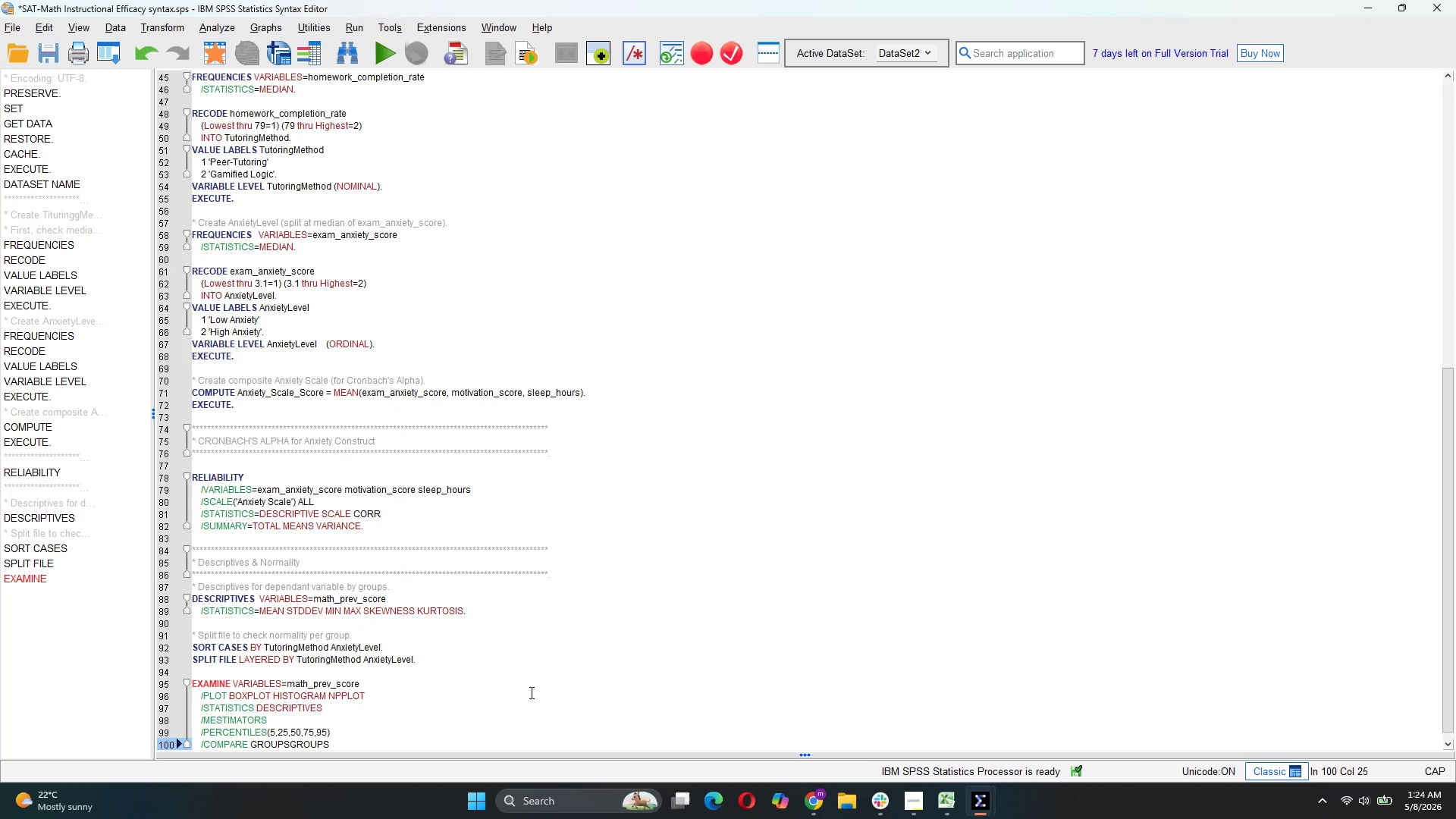 
key(Backspace)
 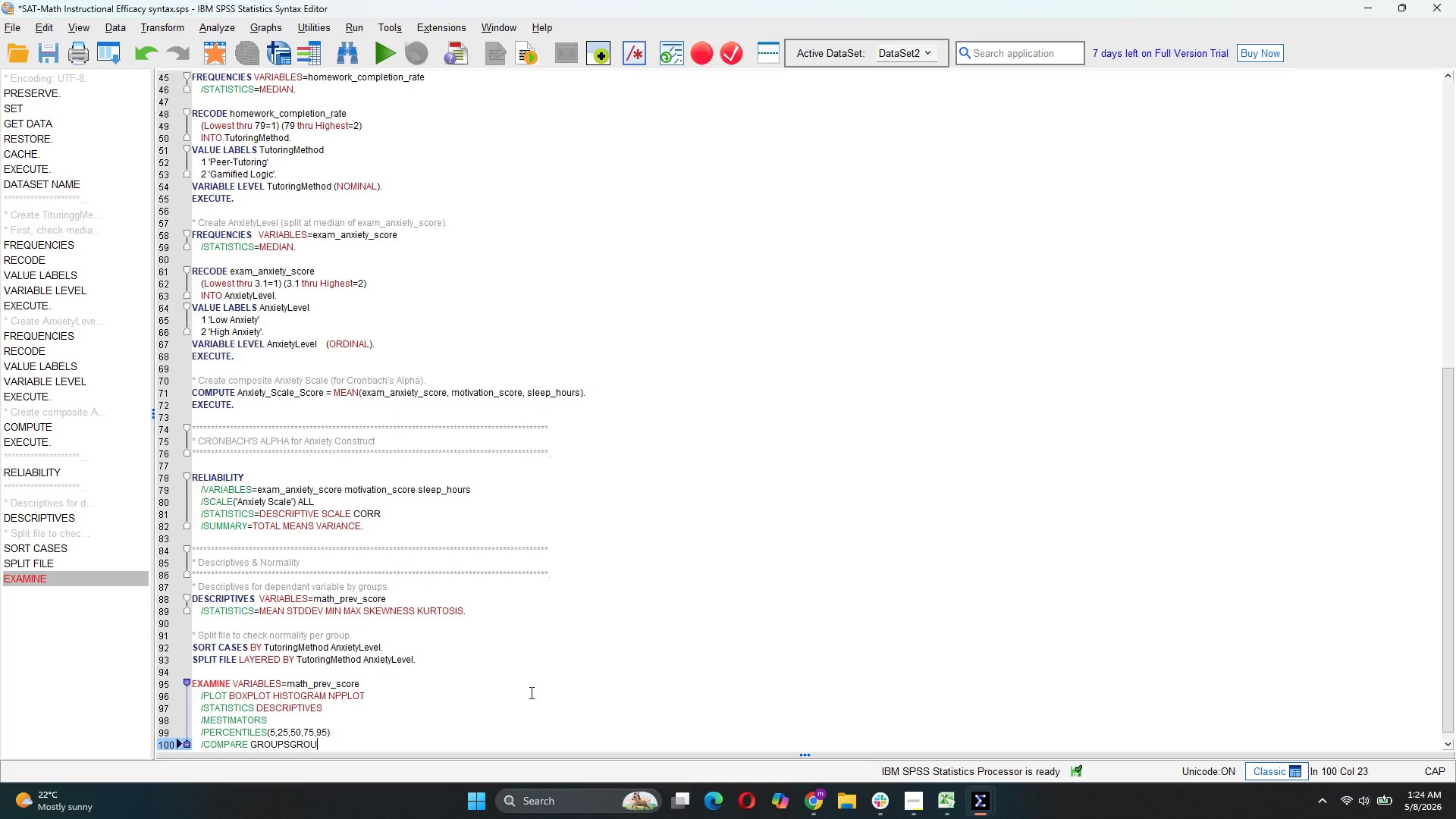 
key(Backspace)
 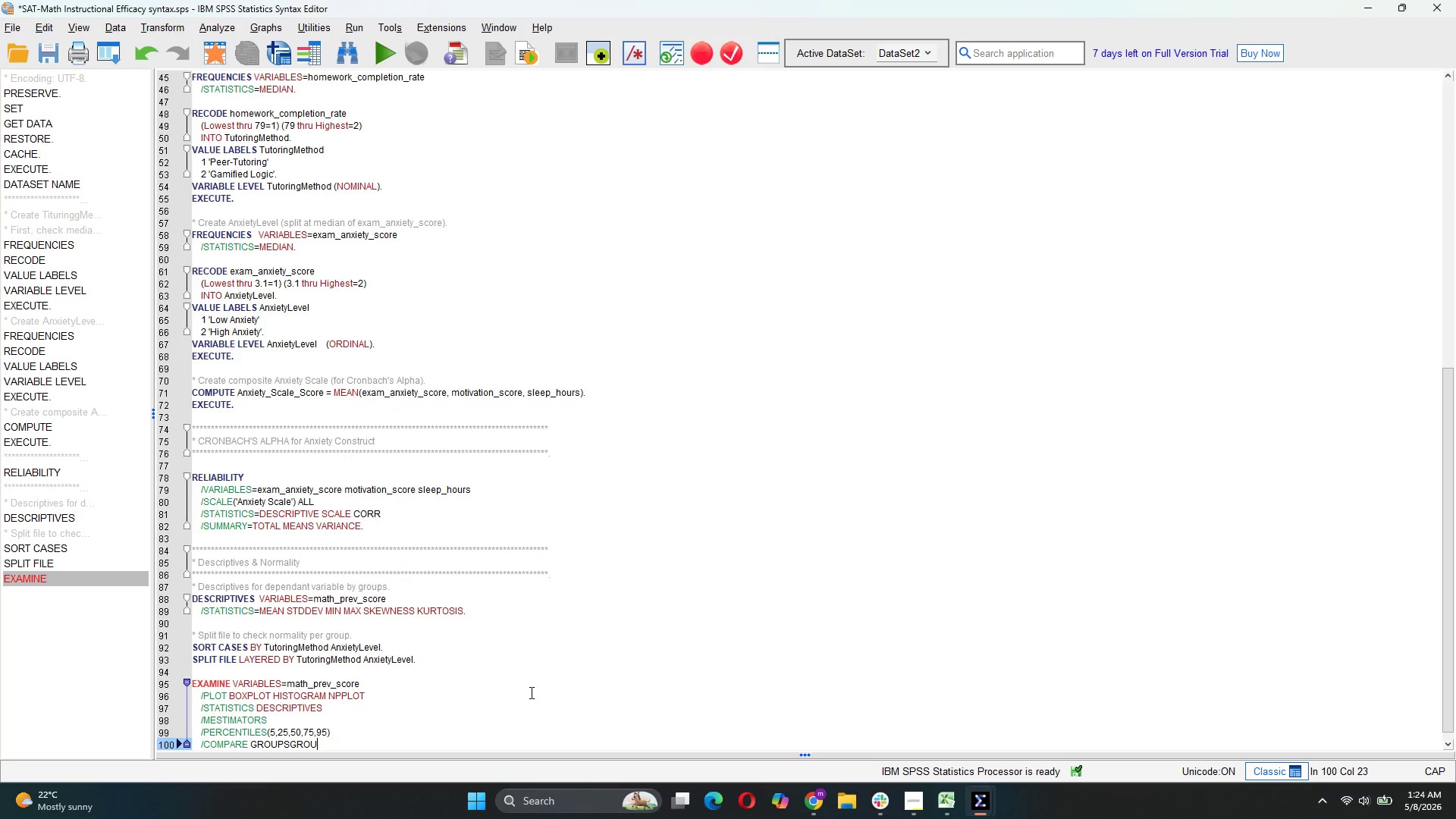 
key(Backspace)
 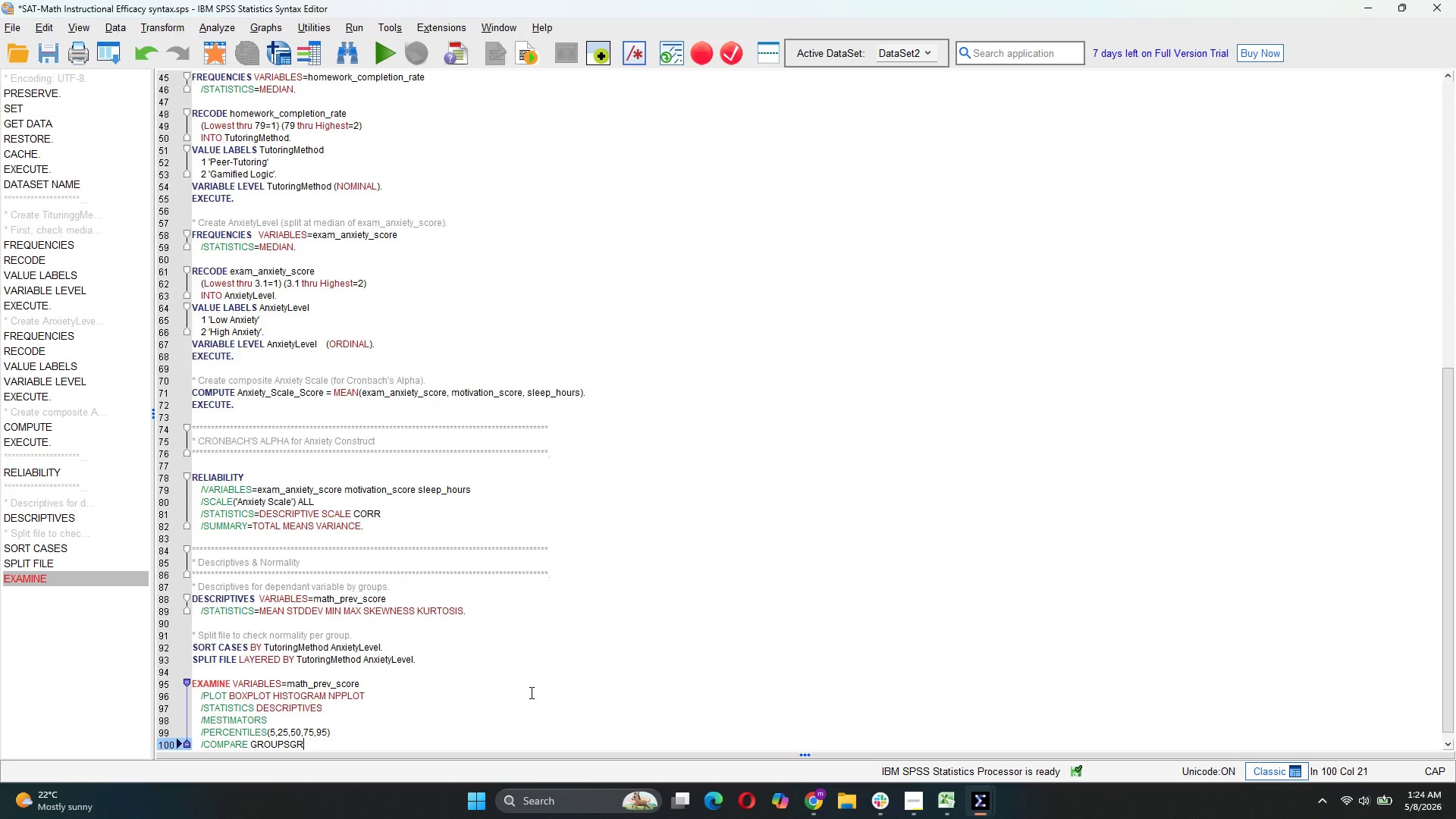 
key(Backspace)
 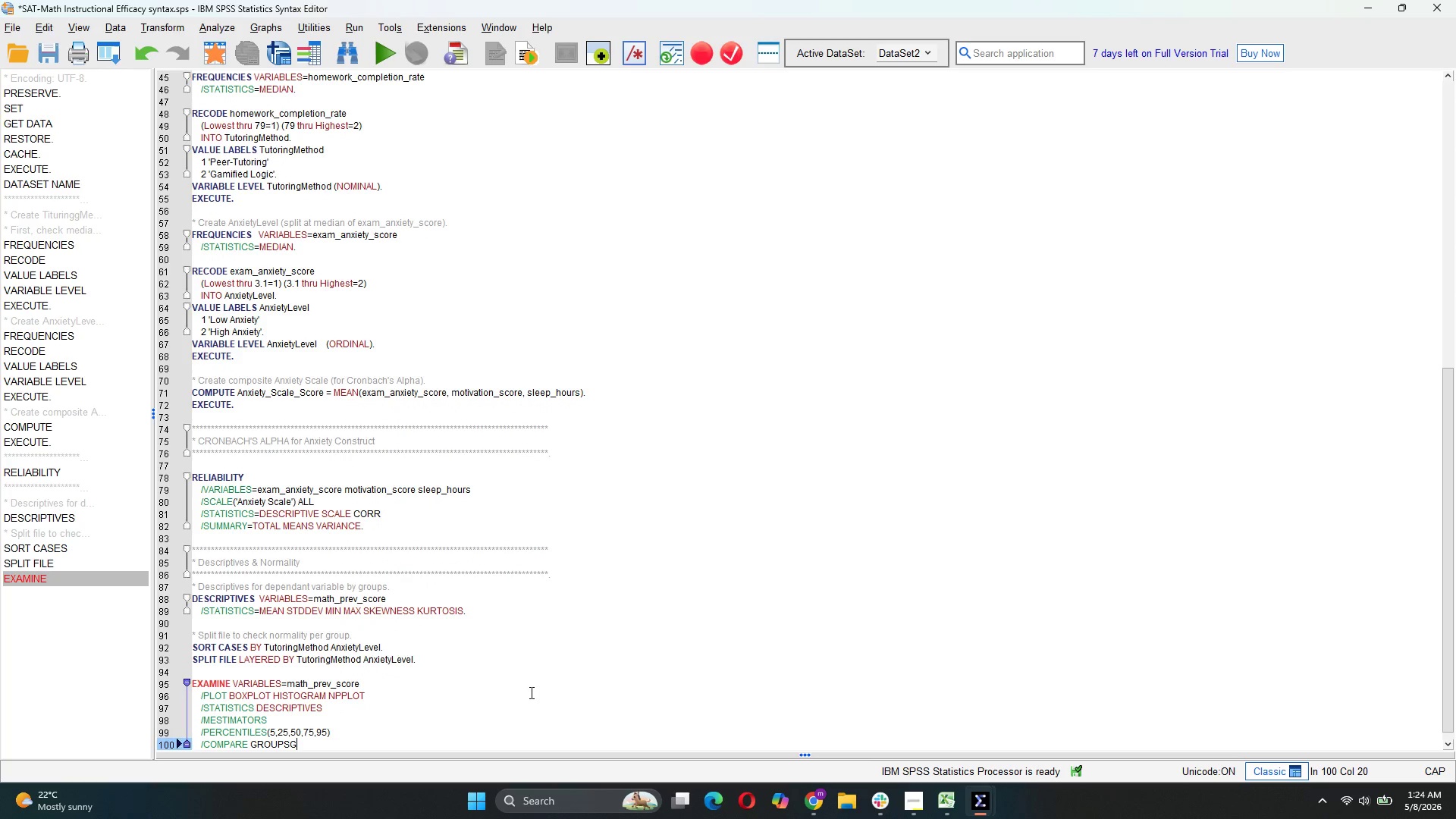 
key(Backspace)
 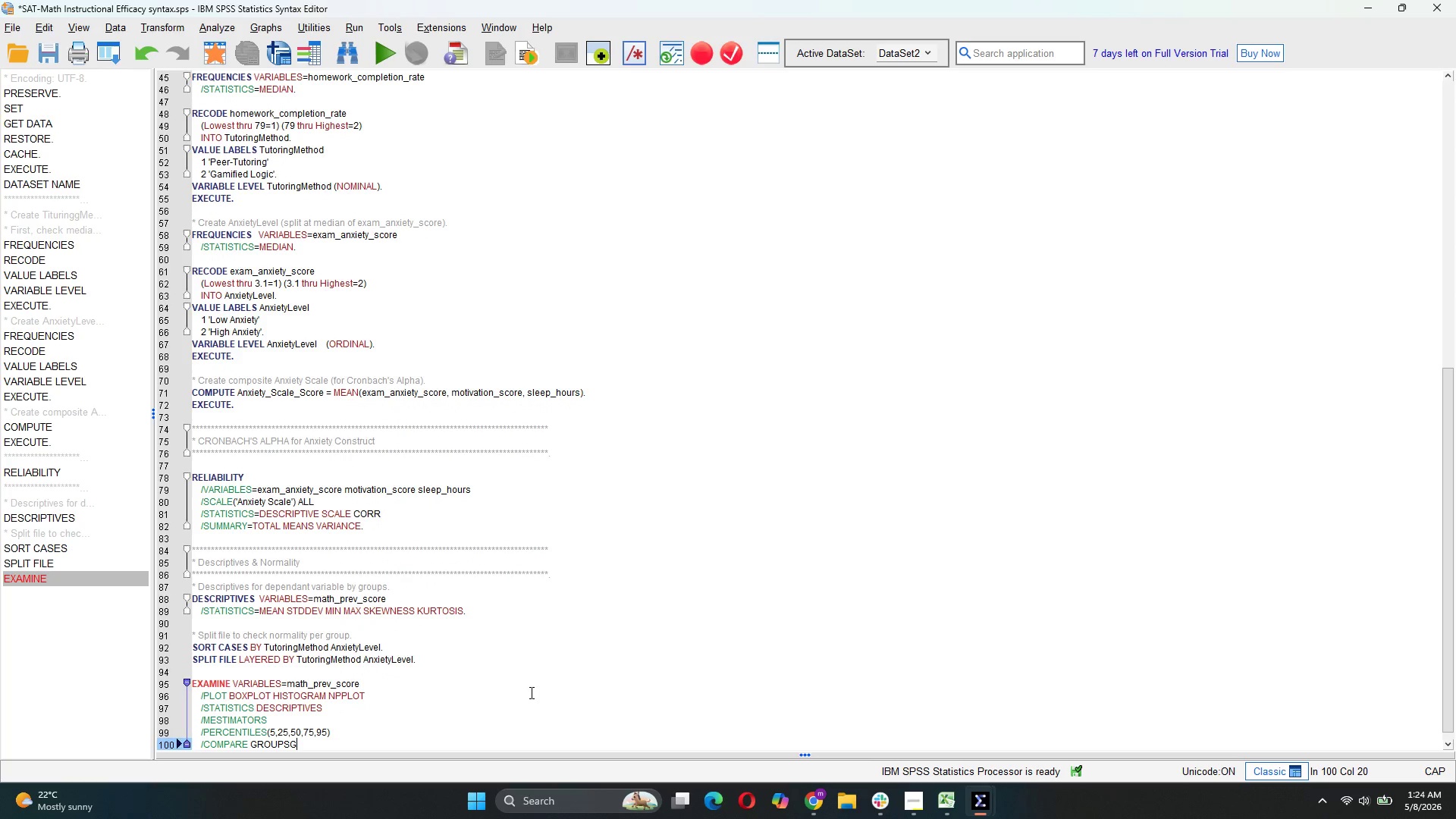 
key(Backspace)
 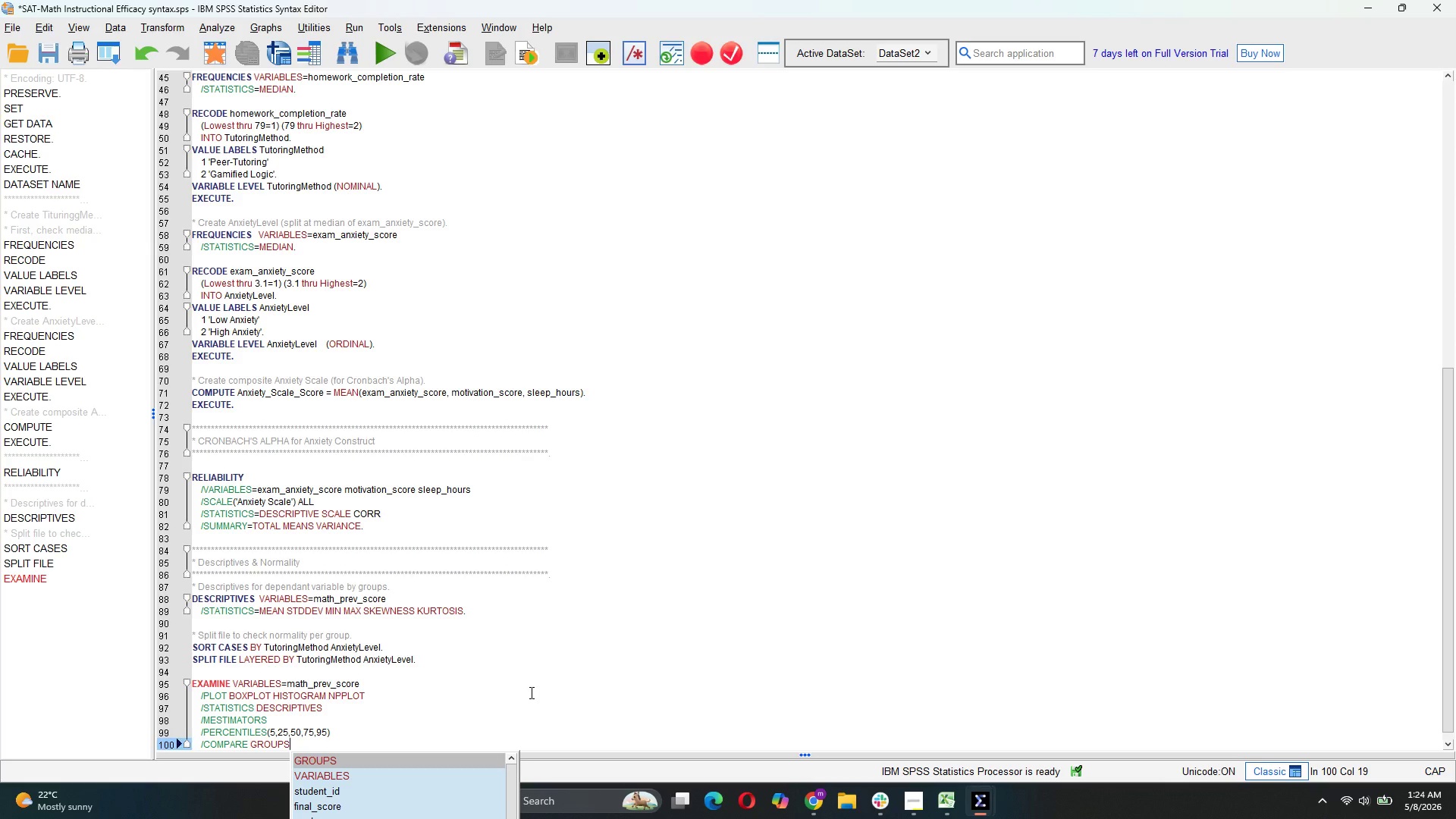 
key(ArrowRight)
 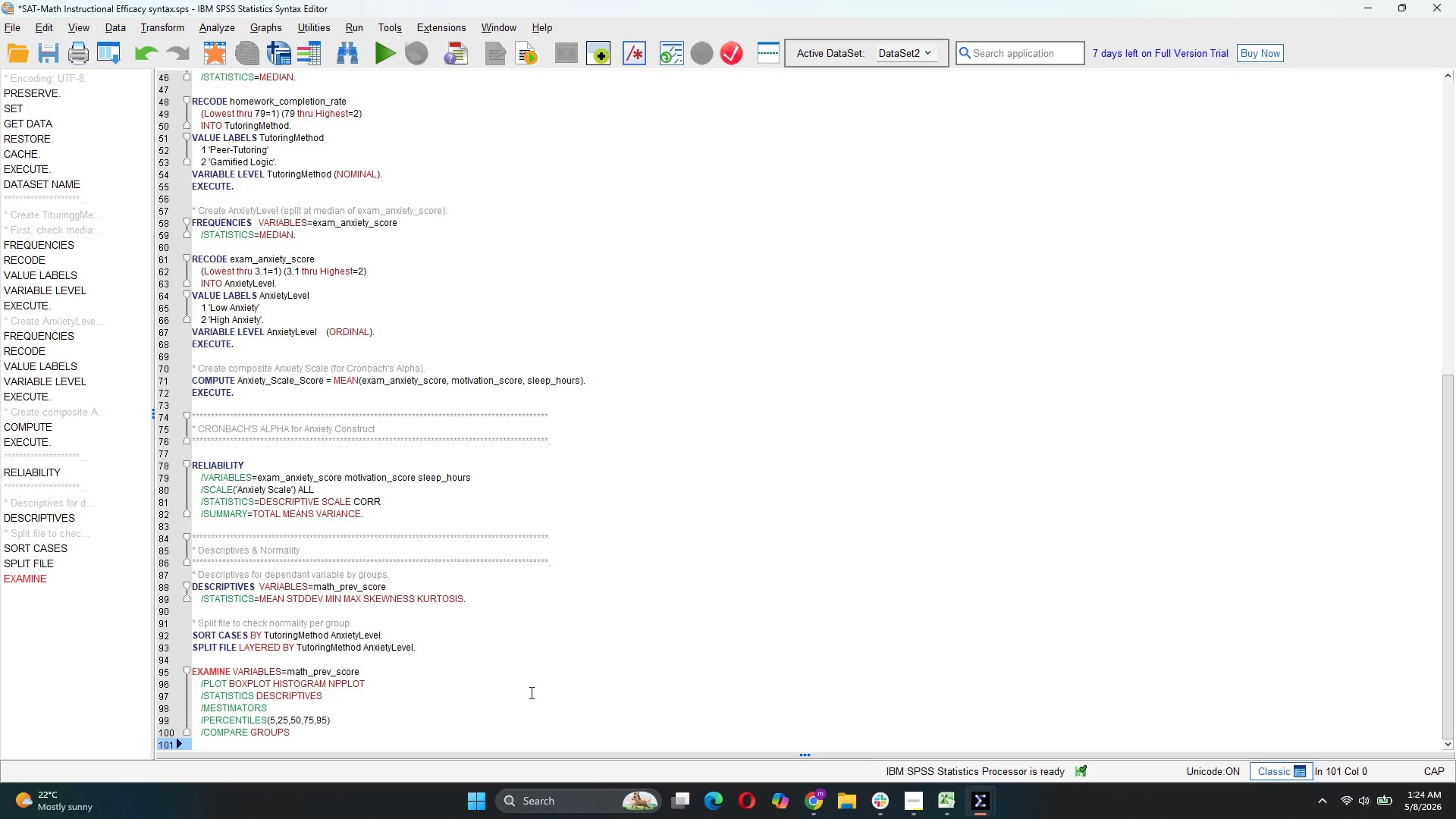 
key(Tab)
type(/NOTOTAL.)
 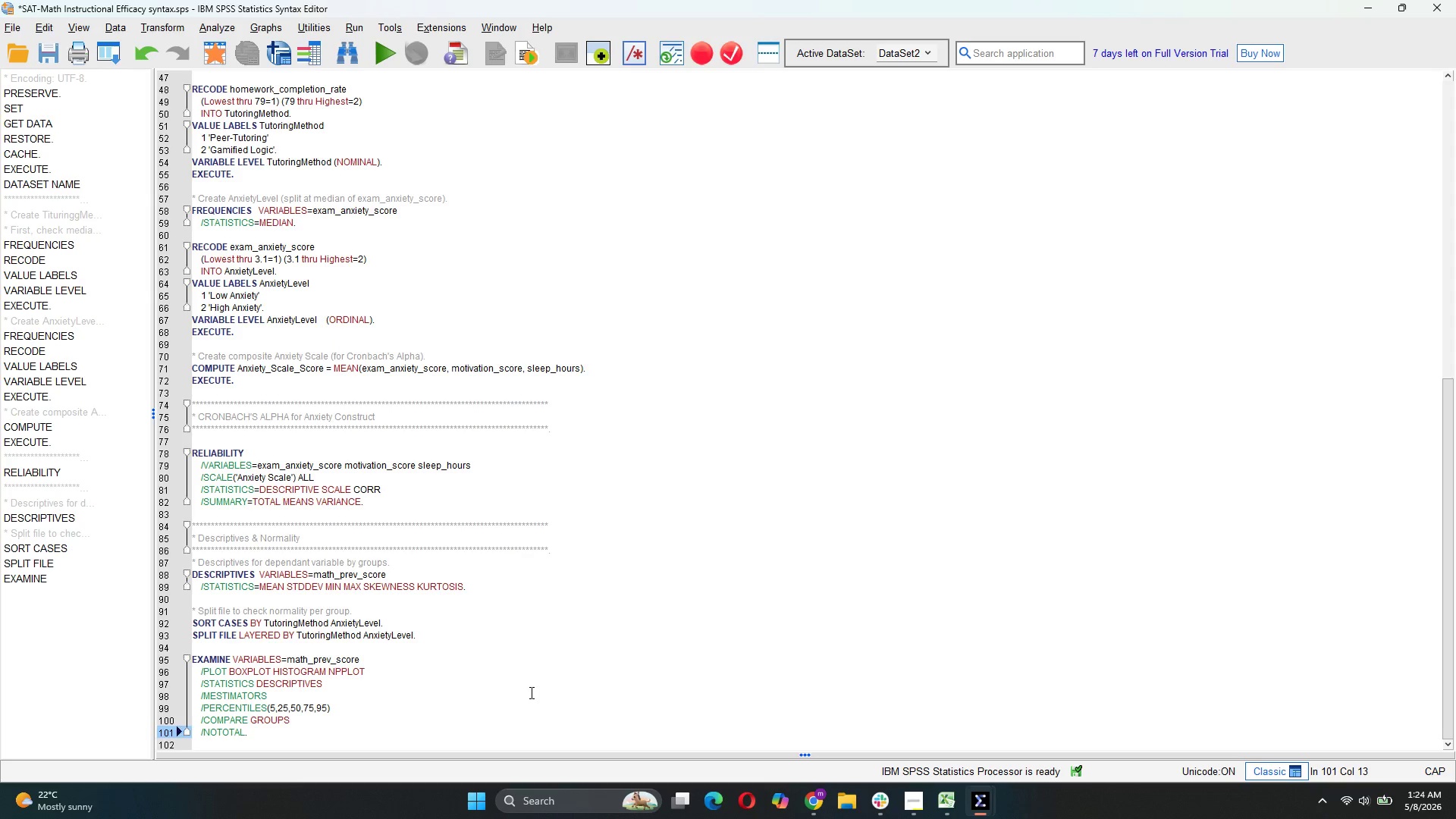 
wait(5.31)
 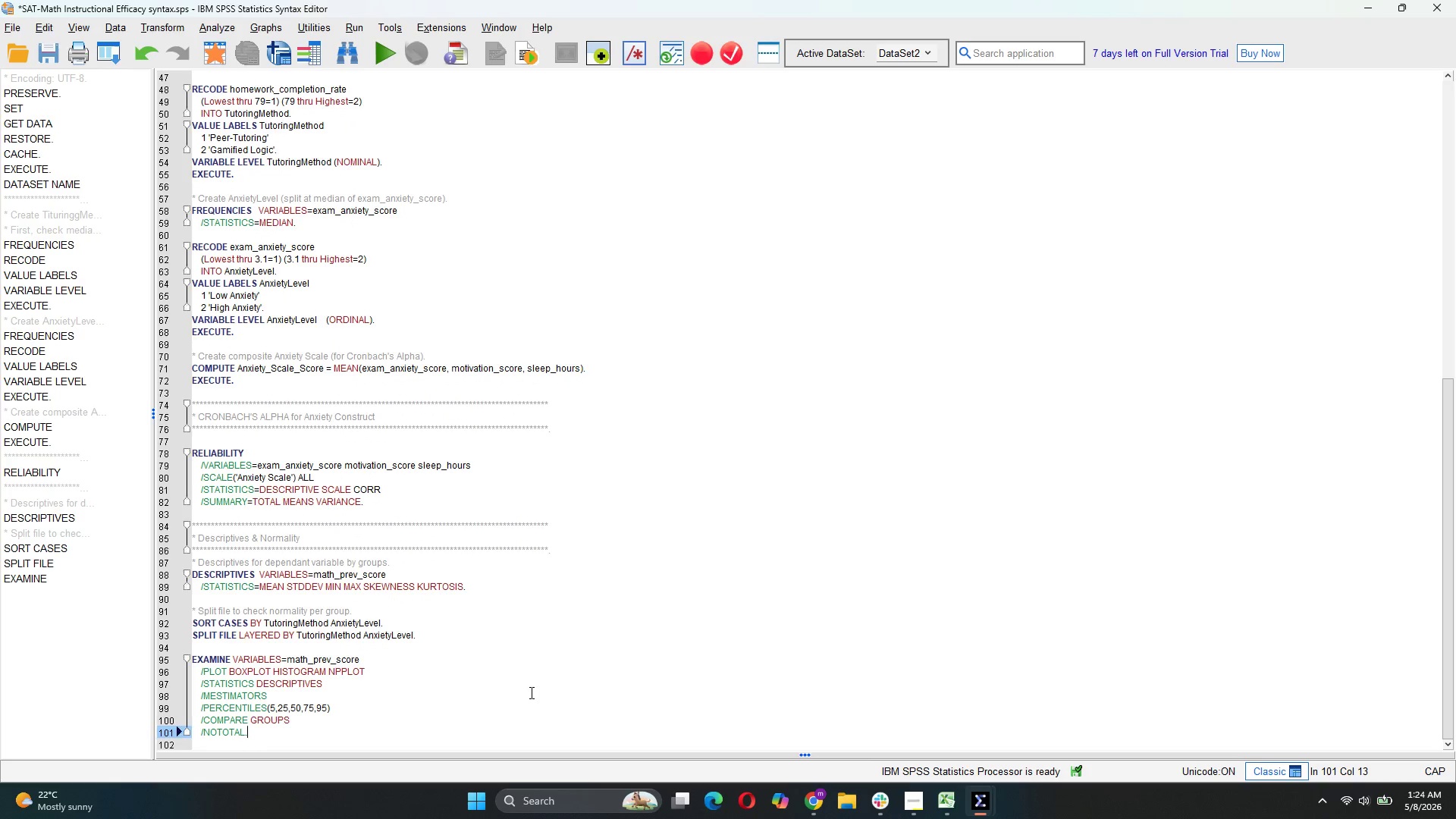 
key(Enter)
 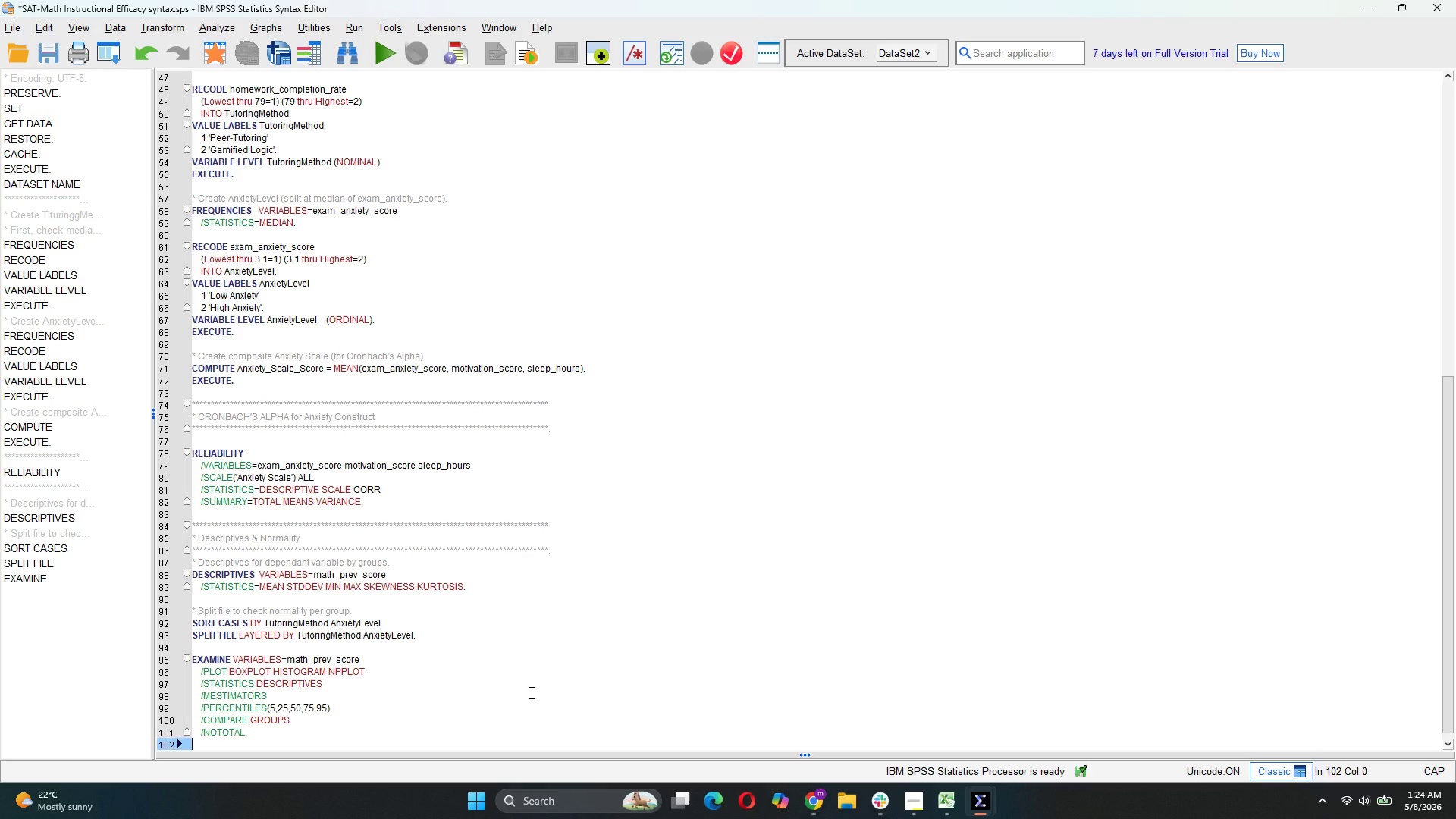 
key(Enter)
 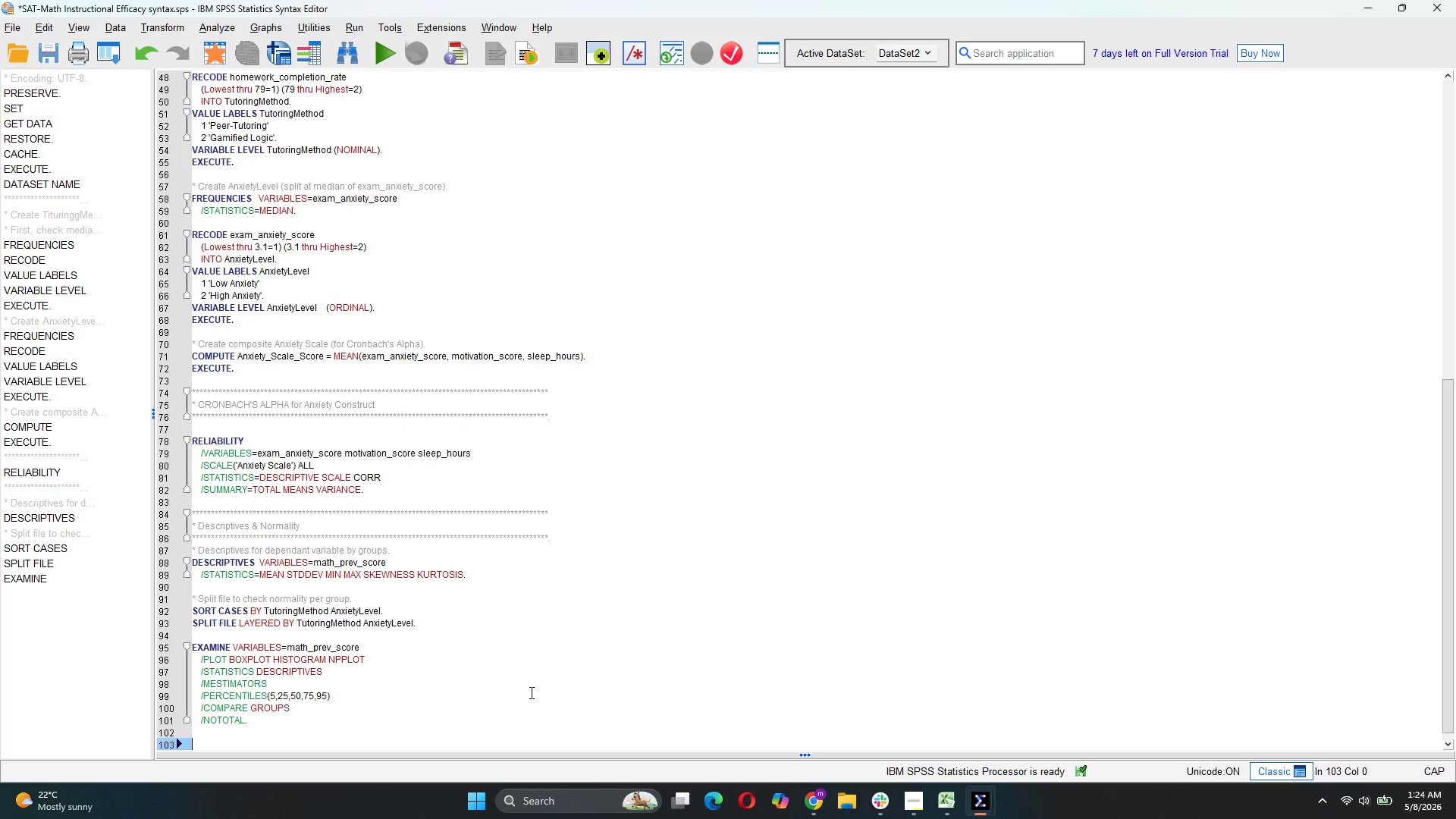 
type(SPLIT FILE OFF.)
 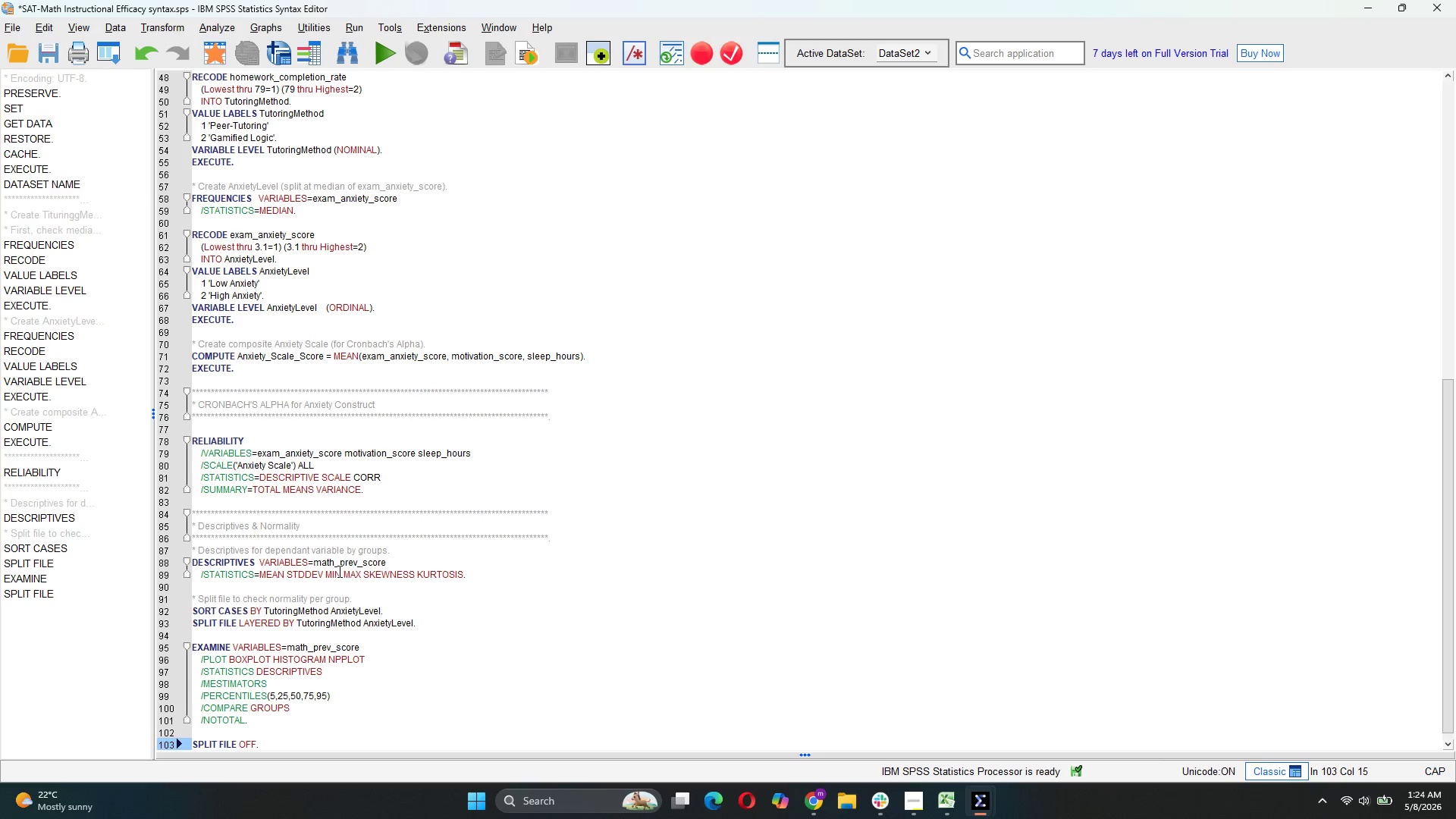 
left_click_drag(start_coordinate=[428, 623], to_coordinate=[187, 600])
 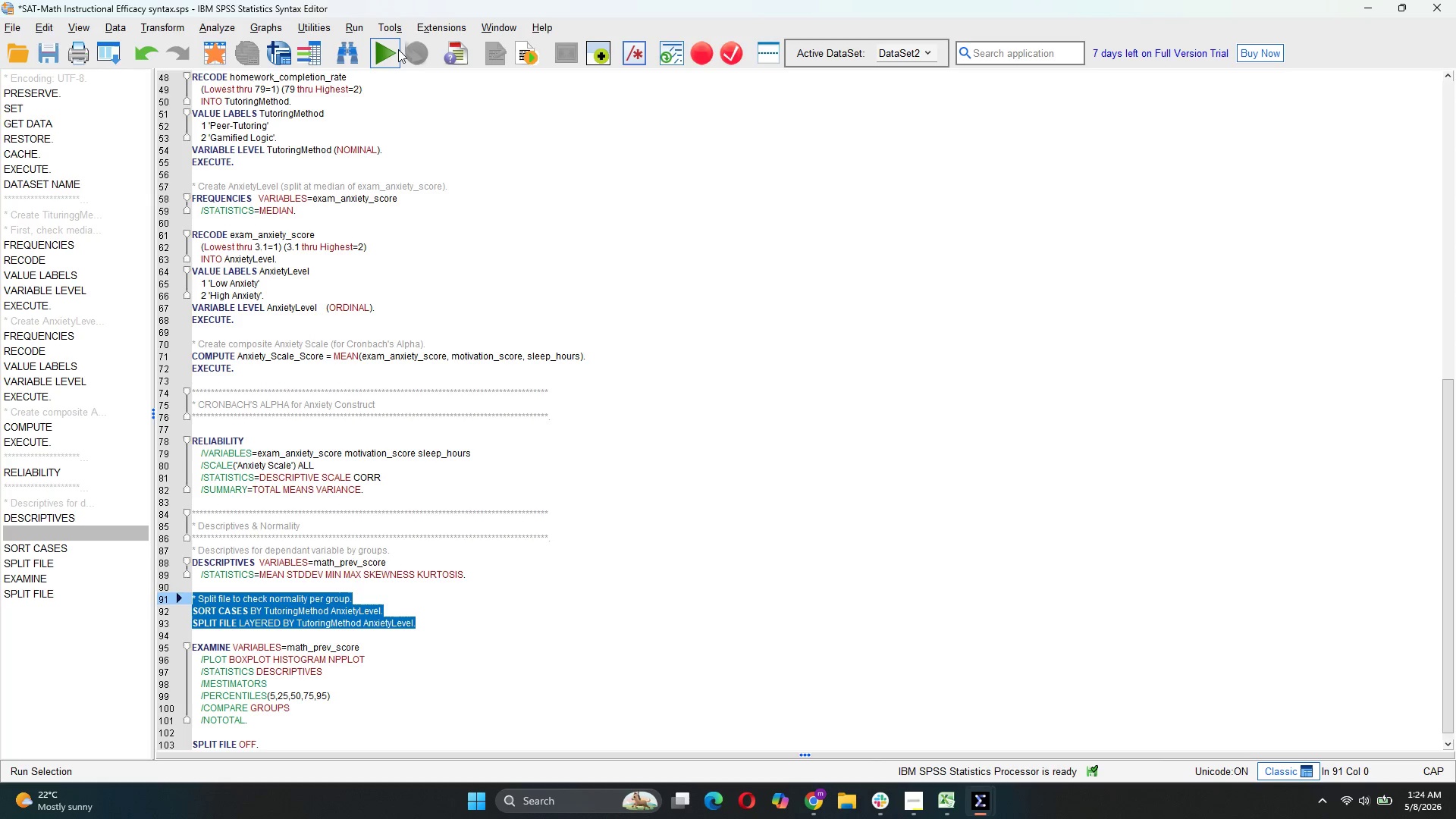 
left_click([397, 49])
 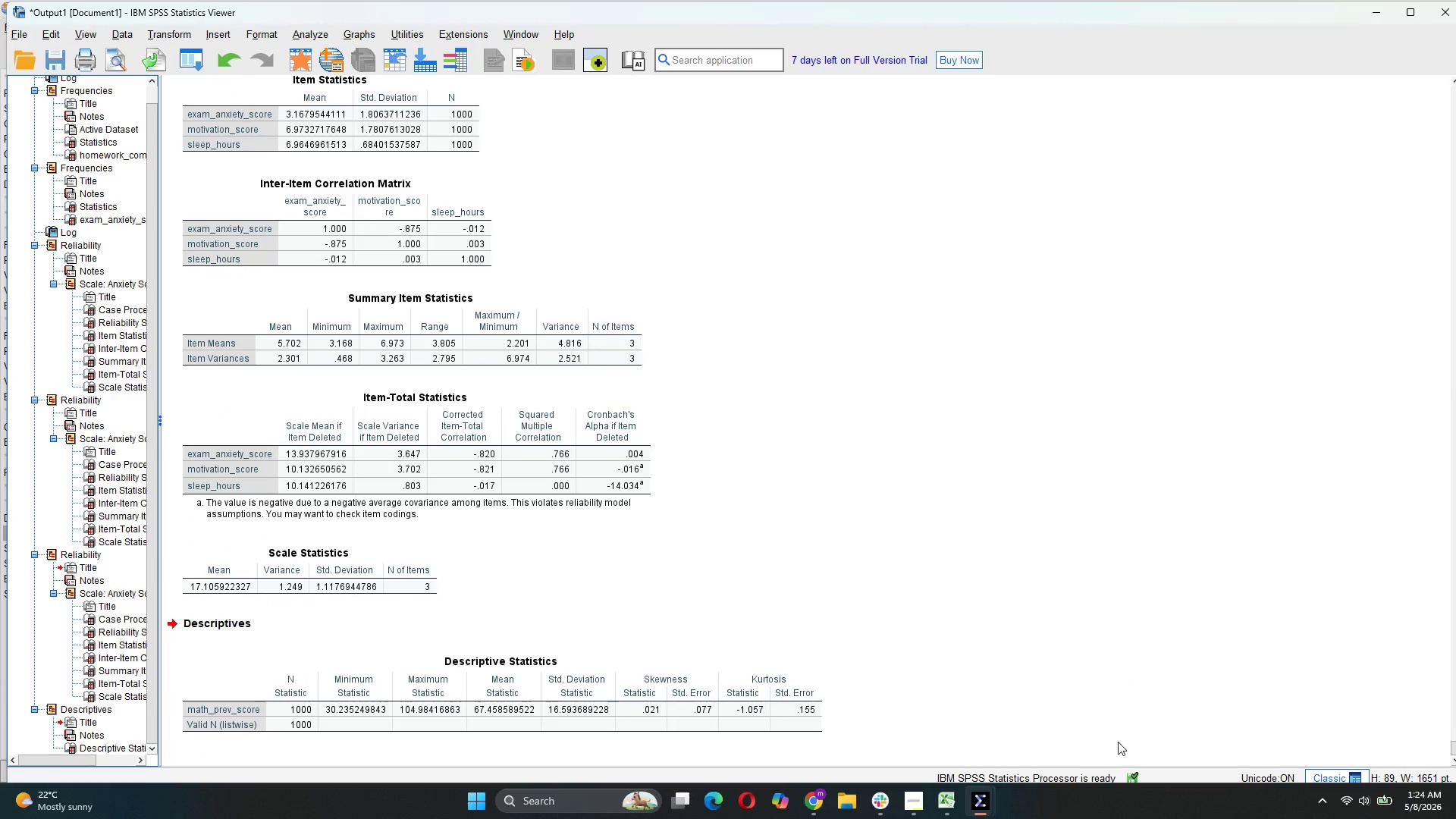 
mouse_move([977, 795])
 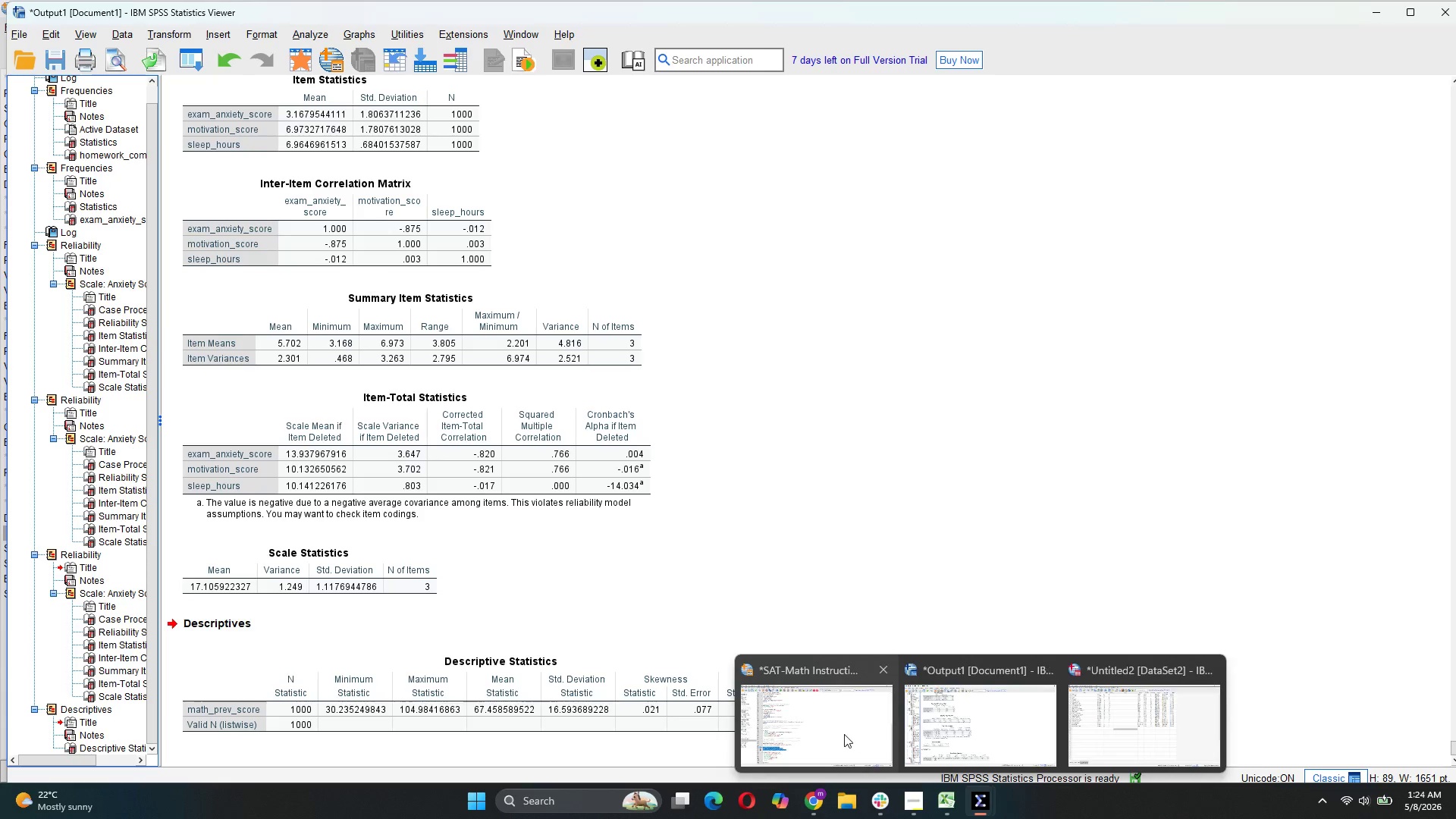 
left_click([844, 734])
 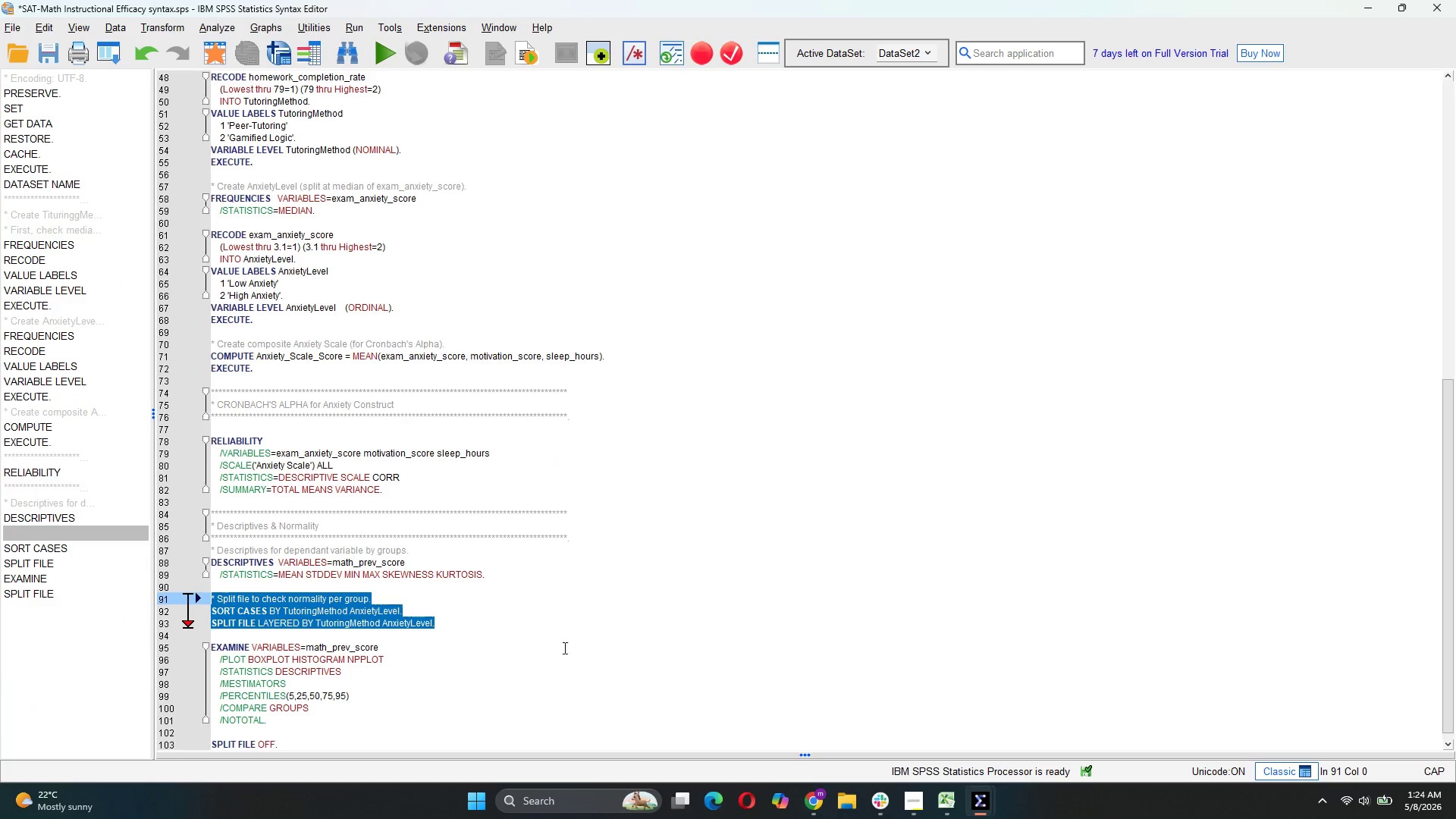 
scroll: coordinate [550, 638], scroll_direction: down, amount: 6.0
 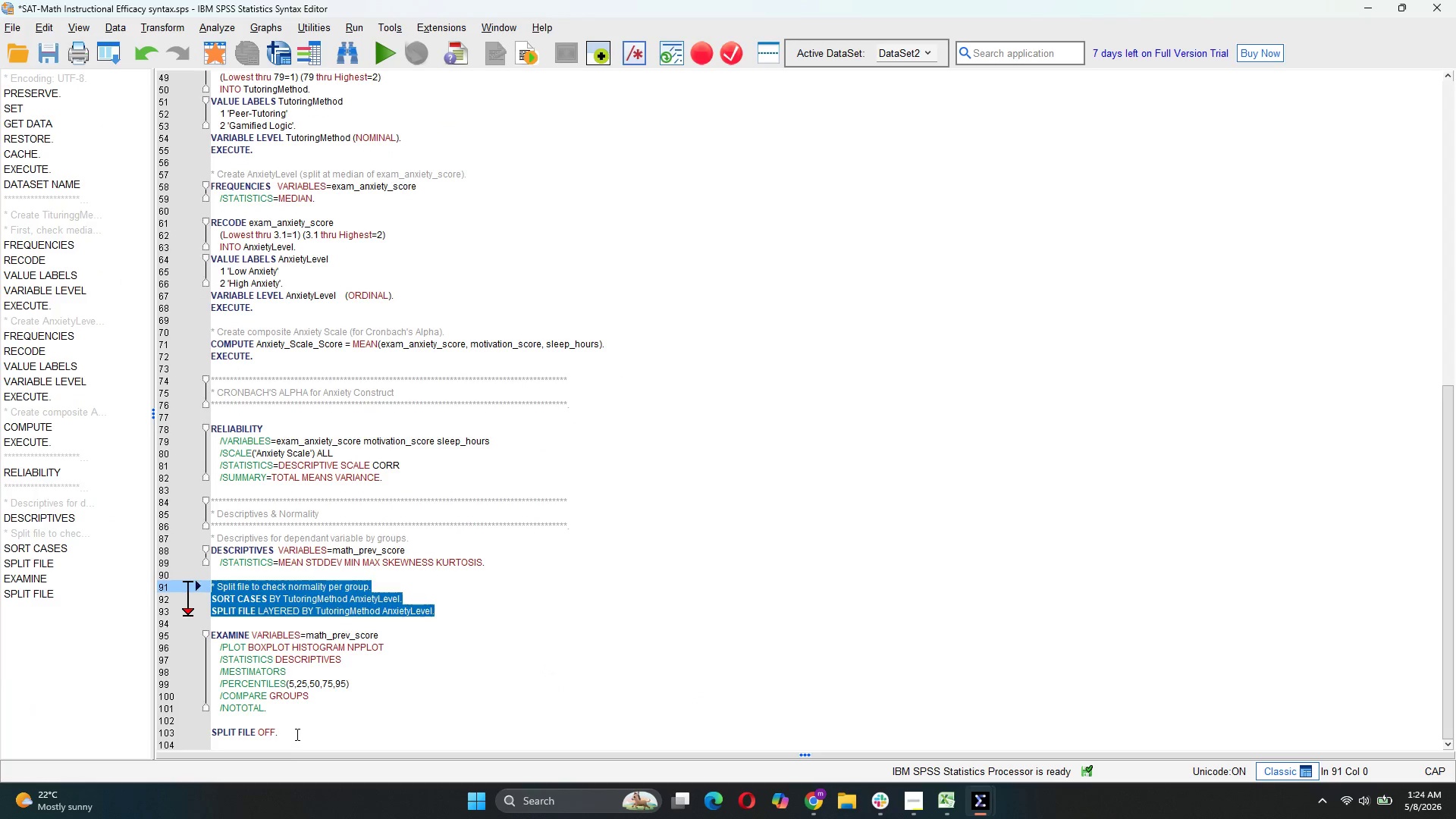 
left_click_drag(start_coordinate=[296, 734], to_coordinate=[212, 633])
 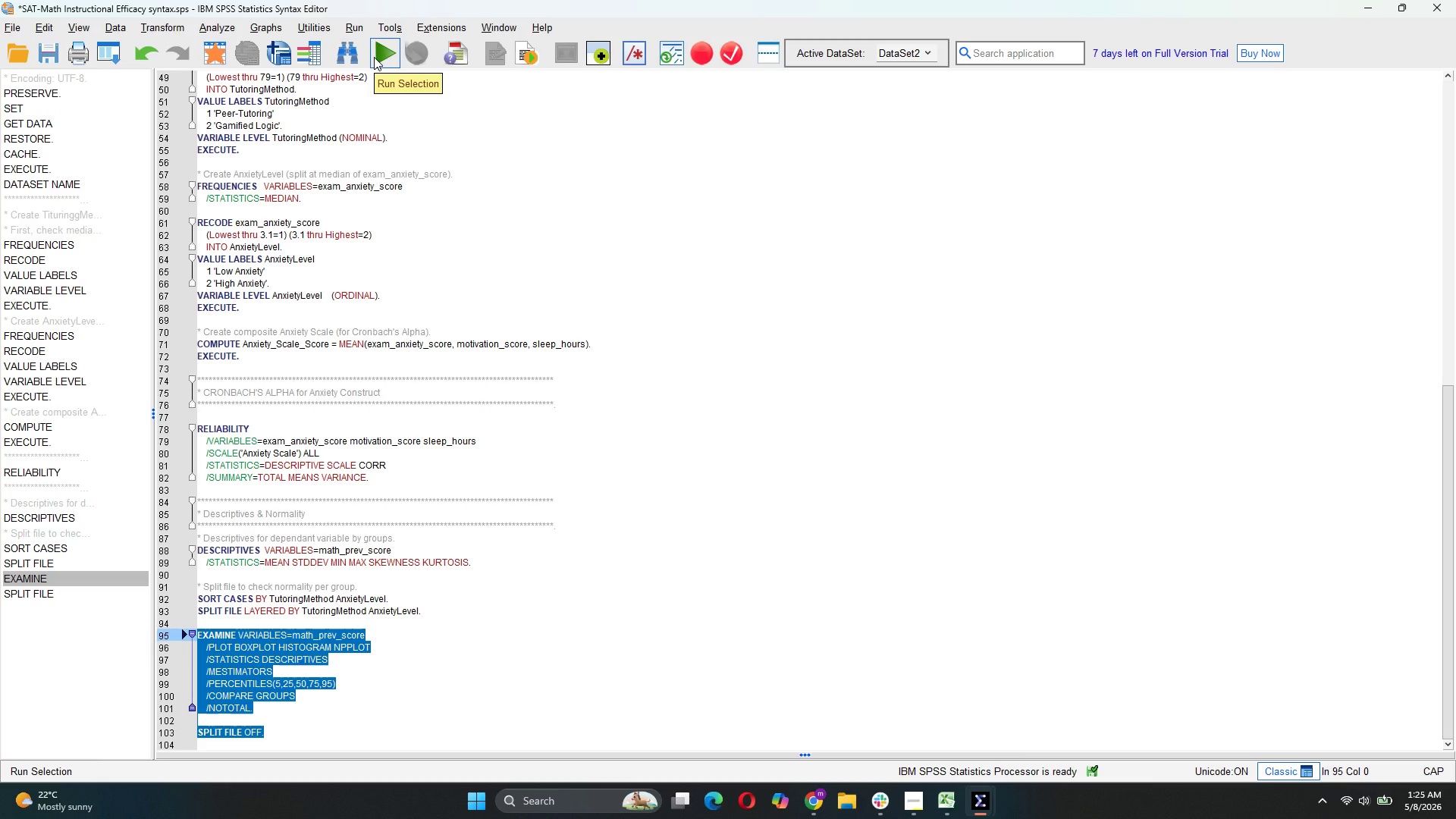 
wait(18.66)
 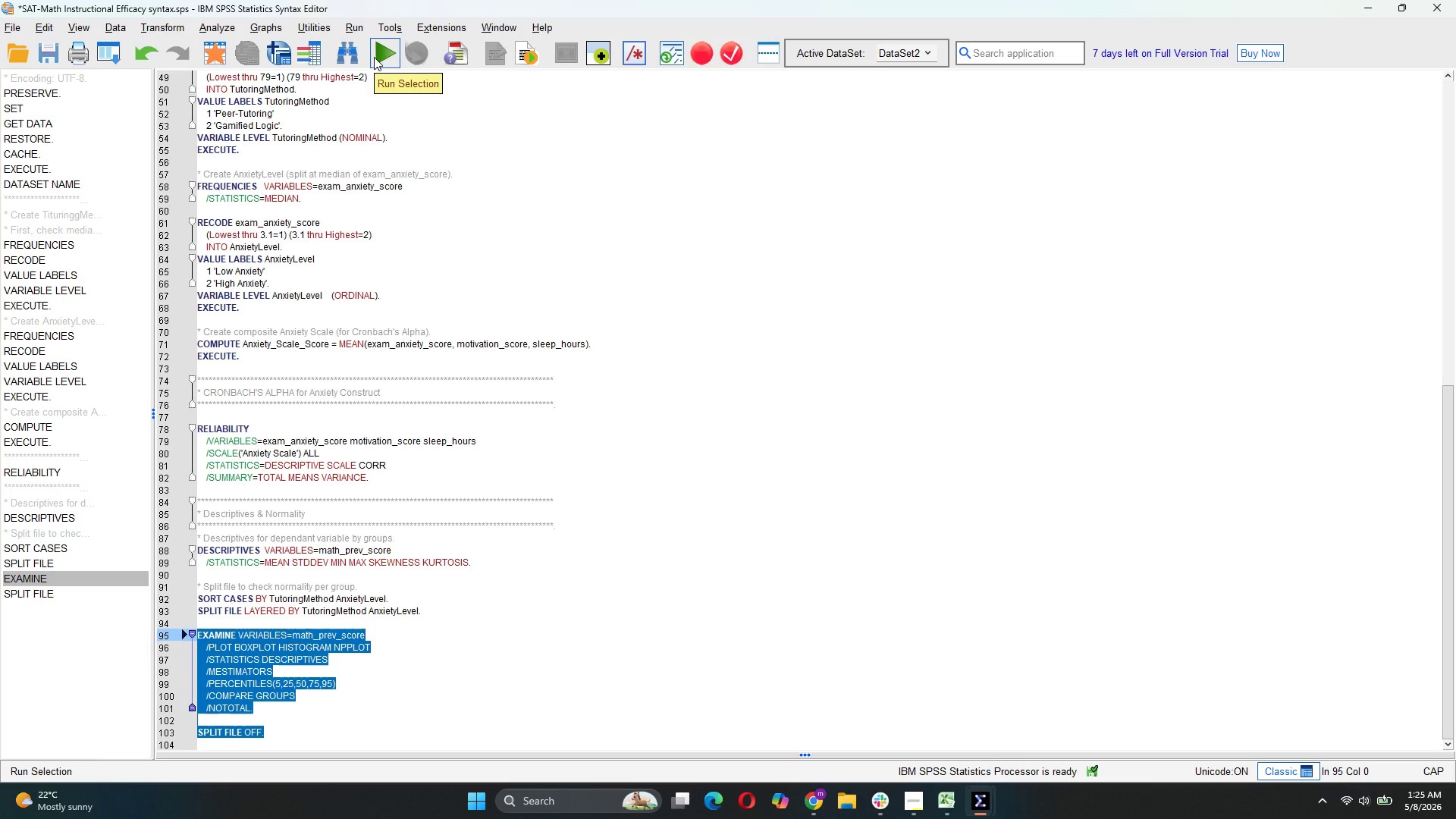 
left_click([385, 49])
 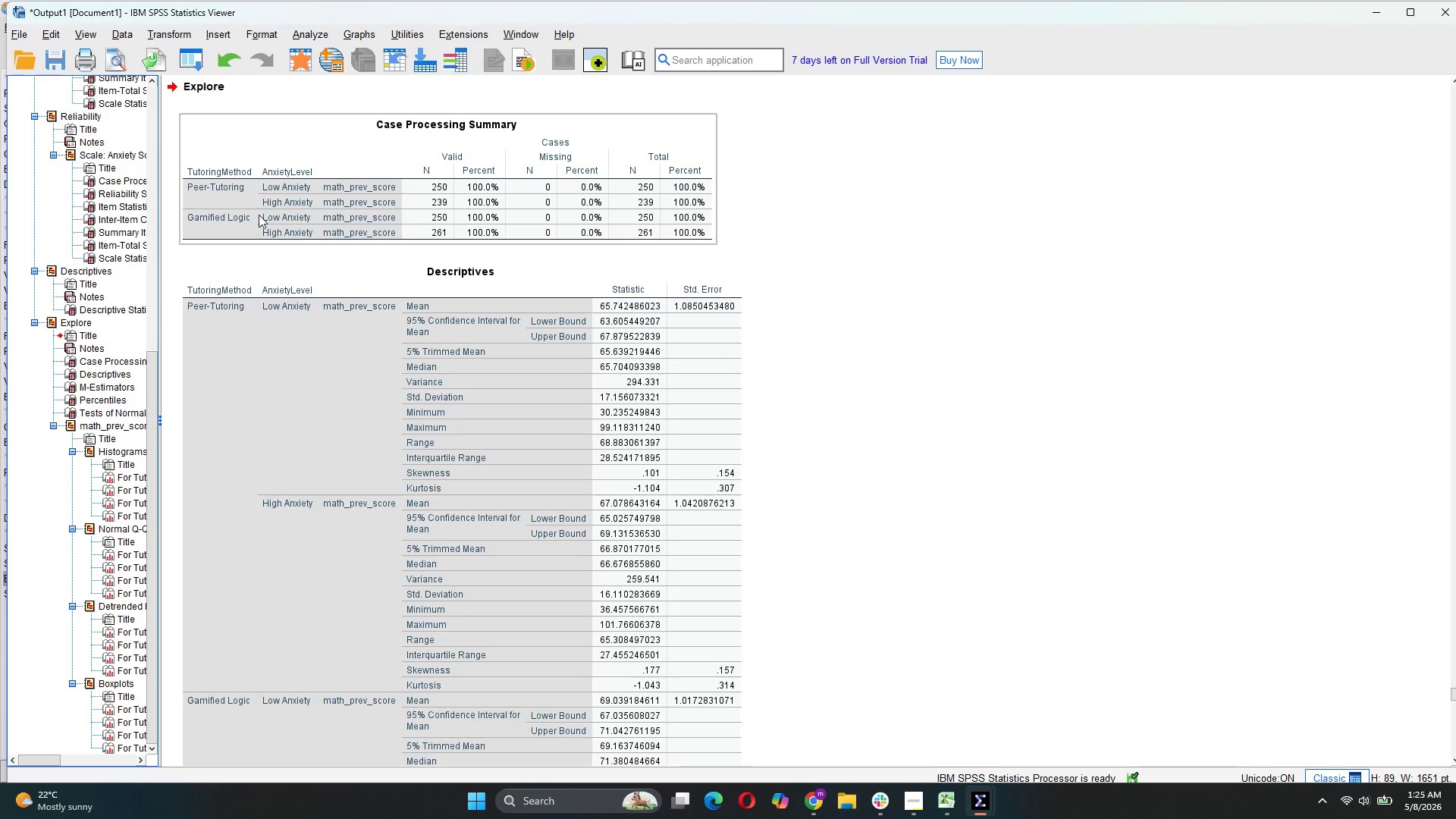 
wait(22.09)
 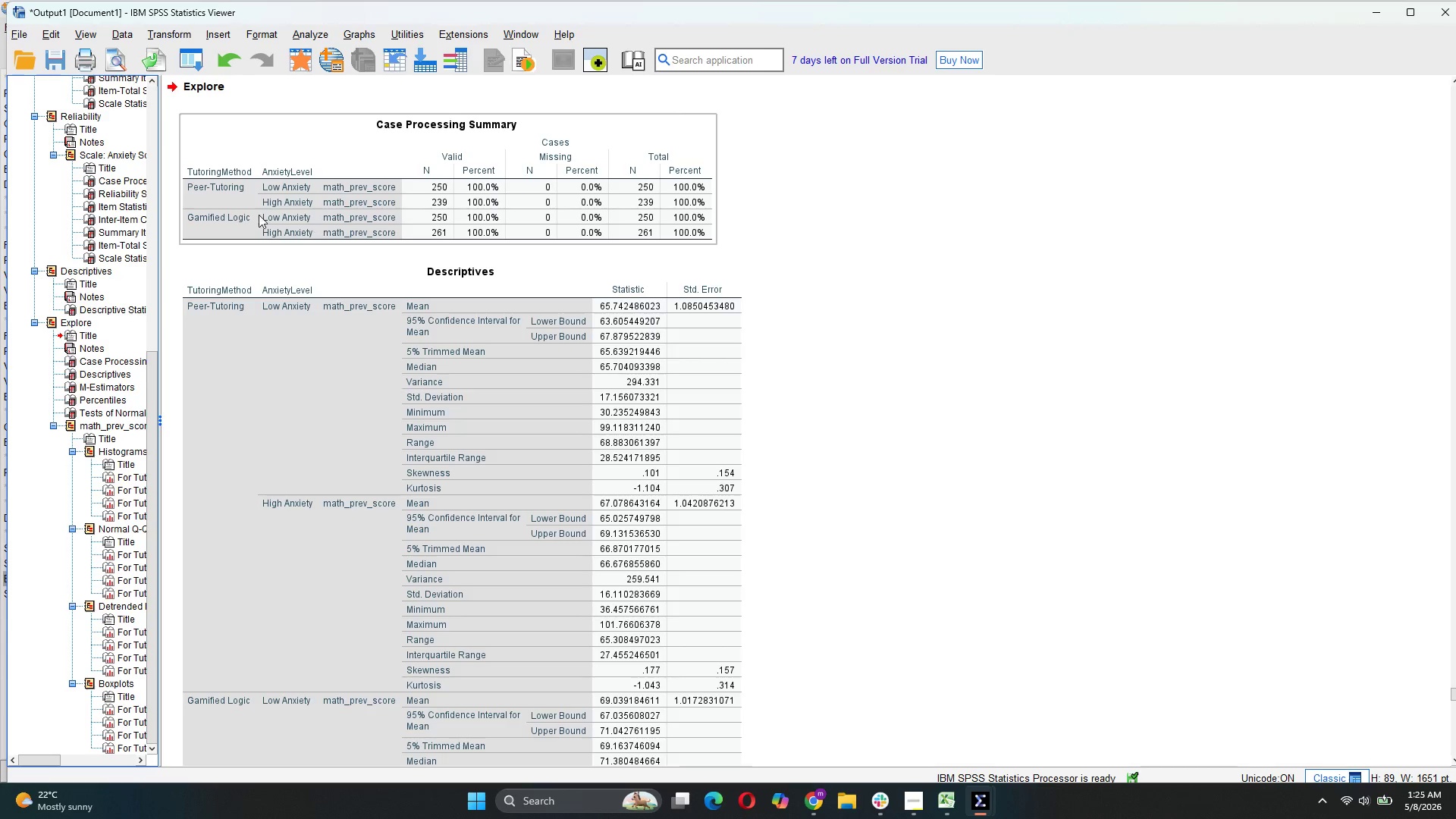 
scroll: coordinate [900, 338], scroll_direction: down, amount: 2.0
 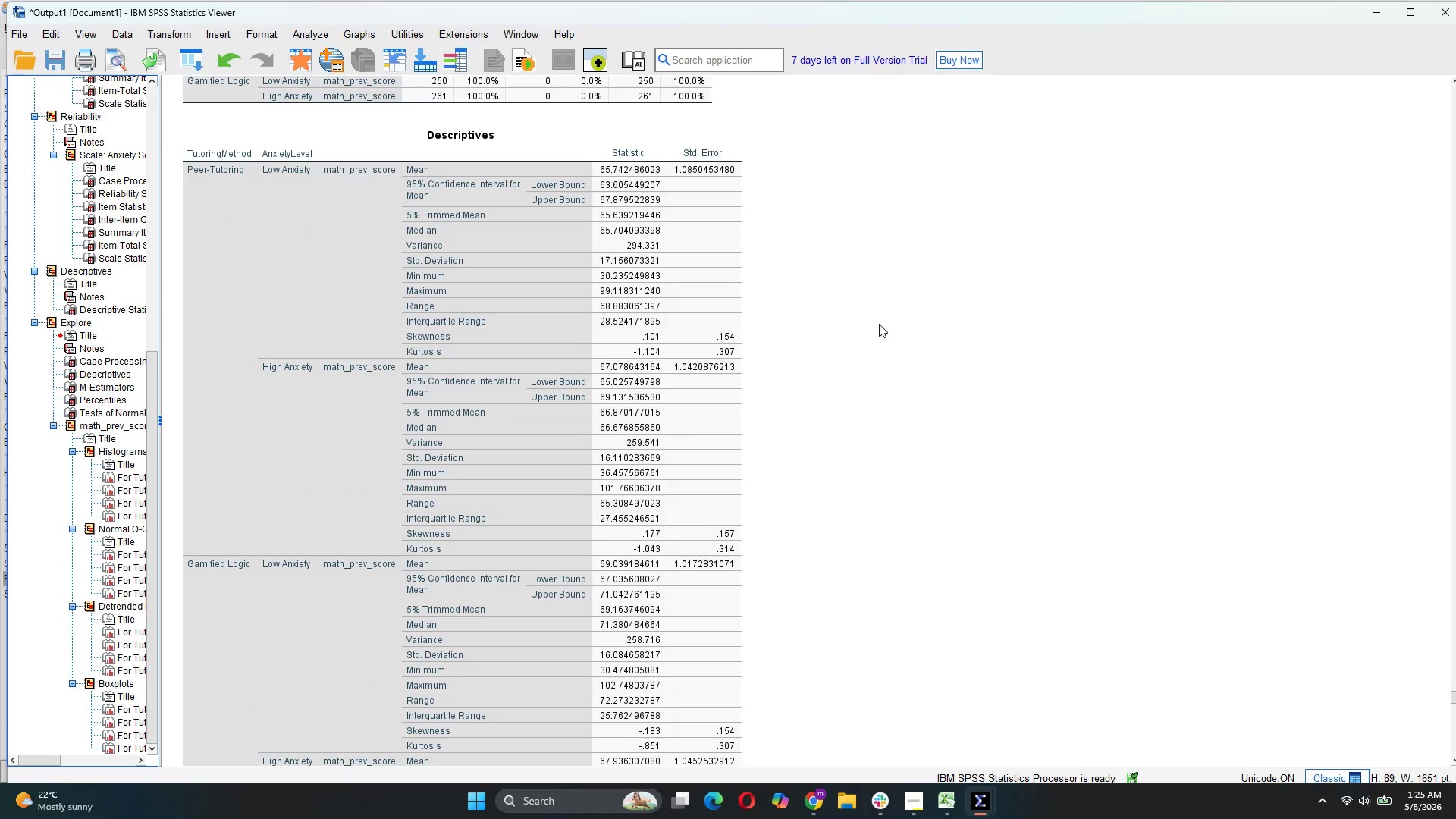 
wait(6.54)
 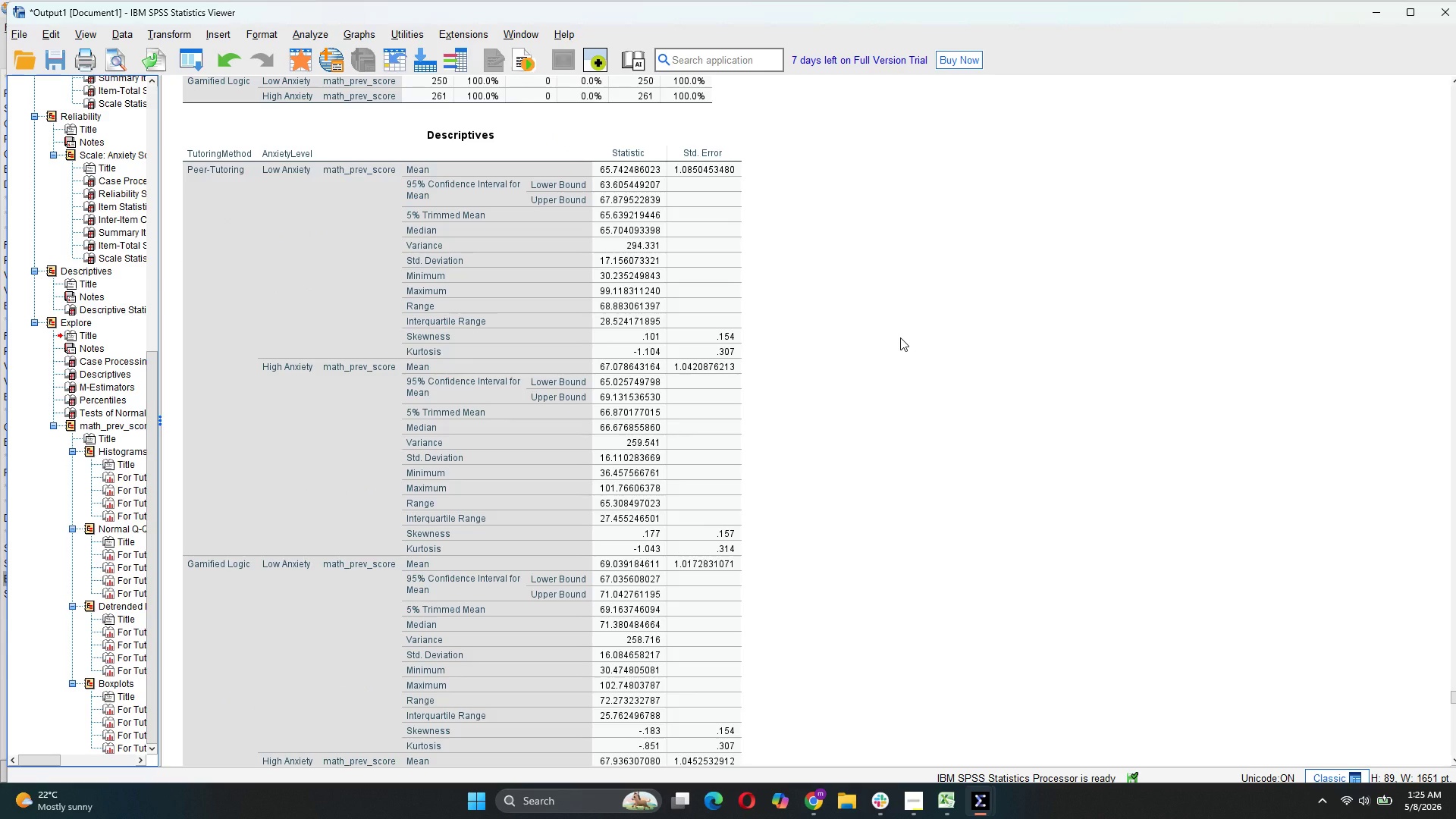 
scroll: coordinate [829, 303], scroll_direction: up, amount: 3.0
 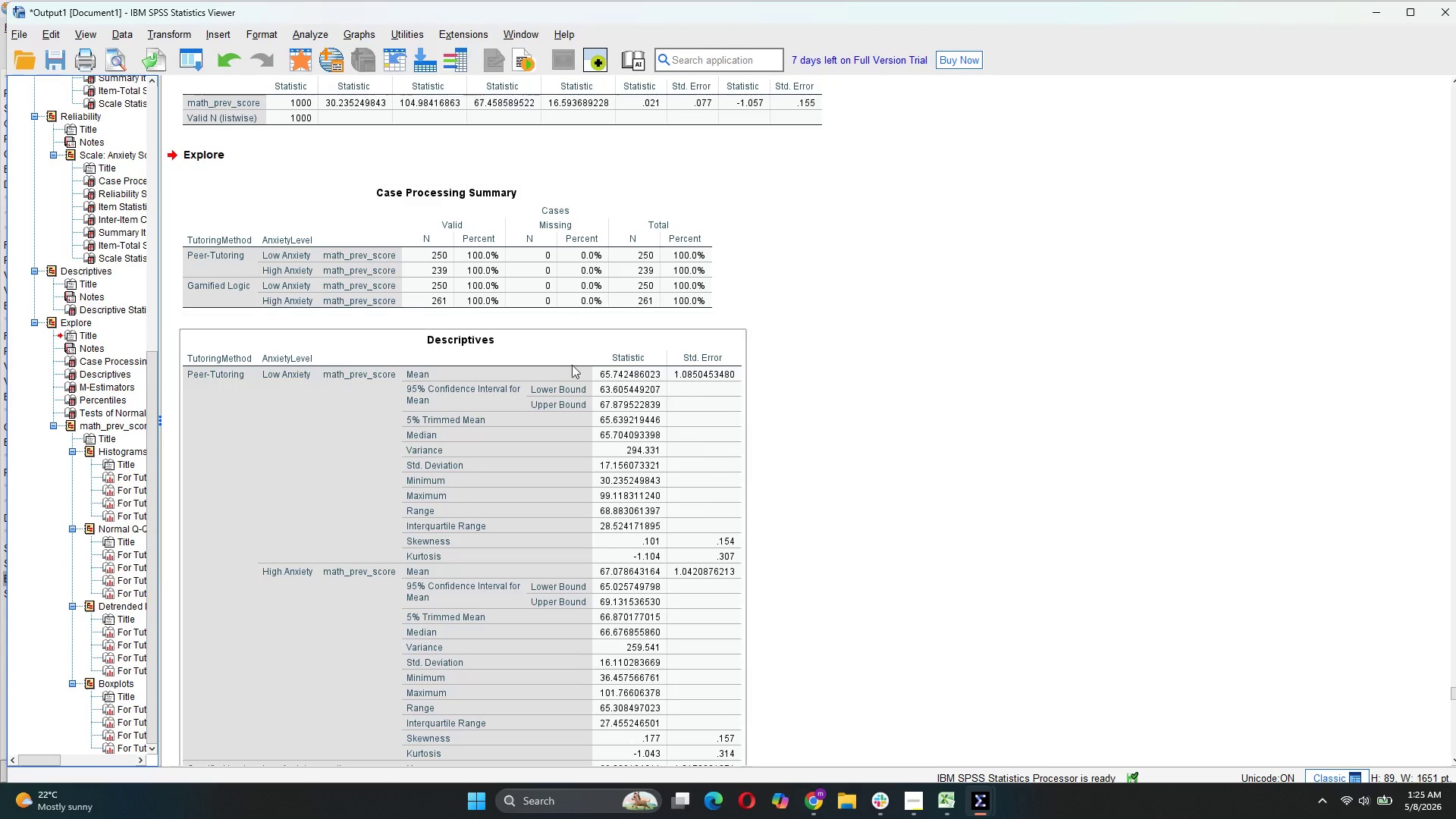 
scroll: coordinate [919, 506], scroll_direction: down, amount: 13.0
 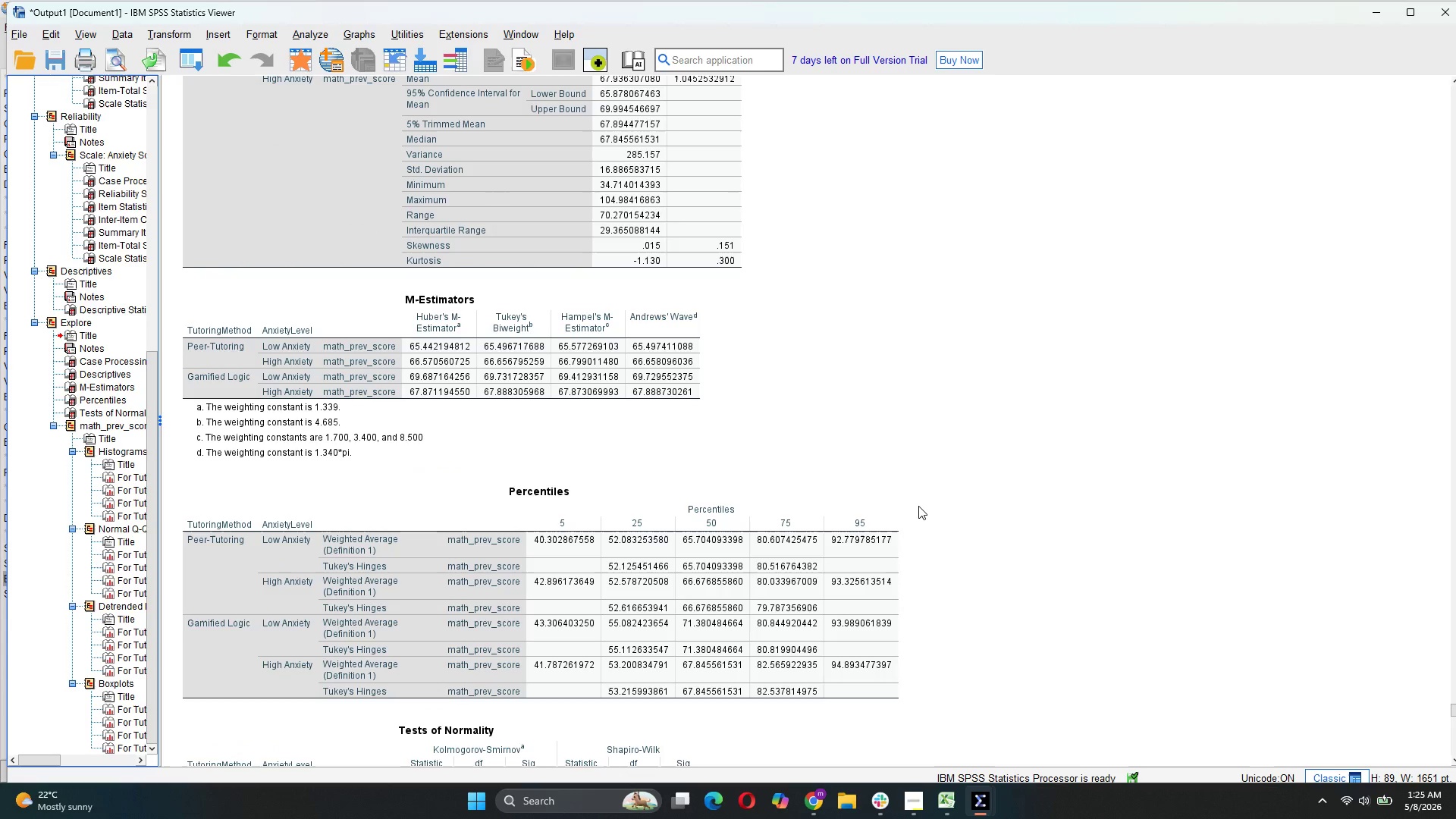 
wait(8.42)
 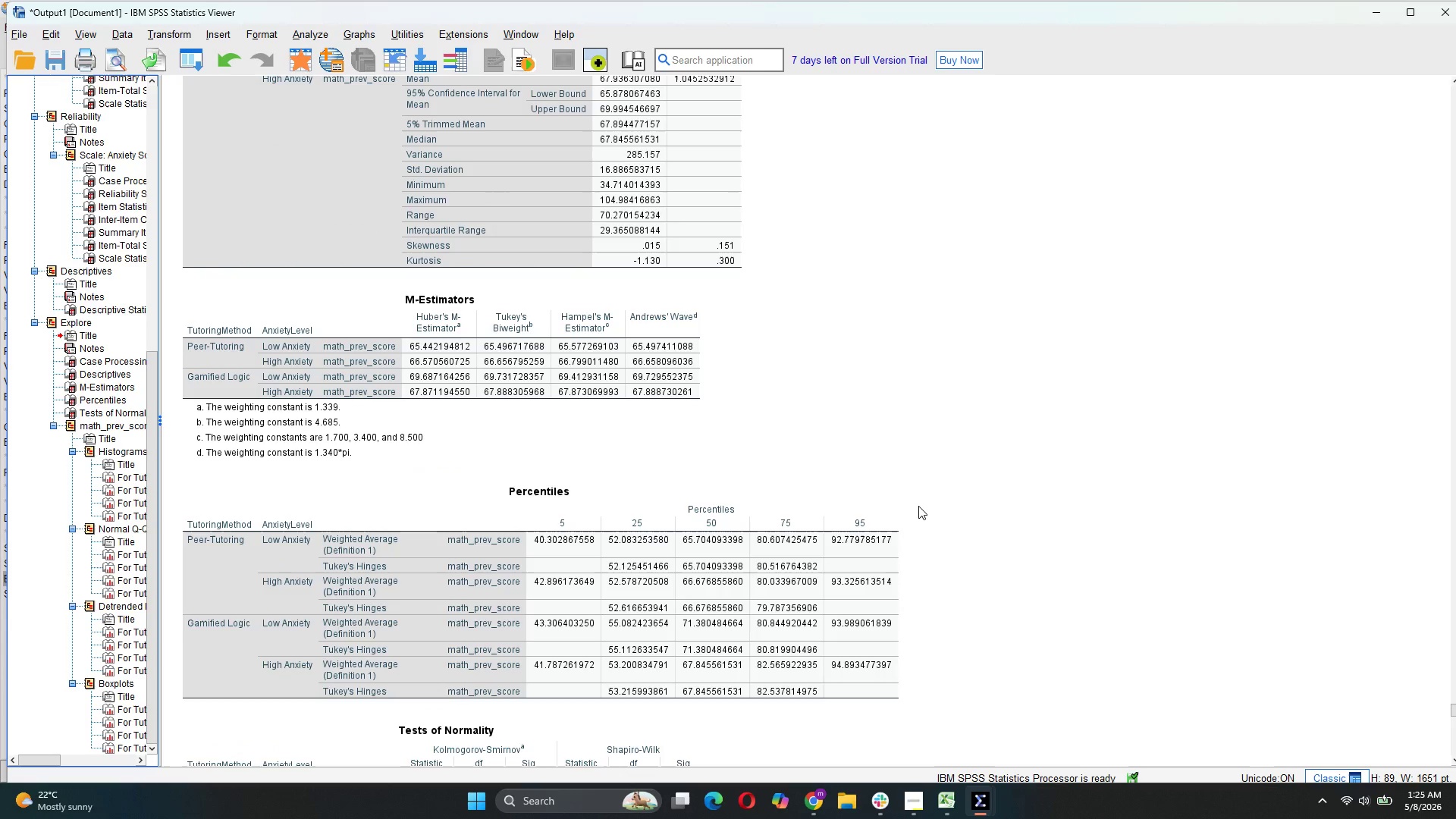 
scroll: coordinate [918, 505], scroll_direction: down, amount: 26.0
 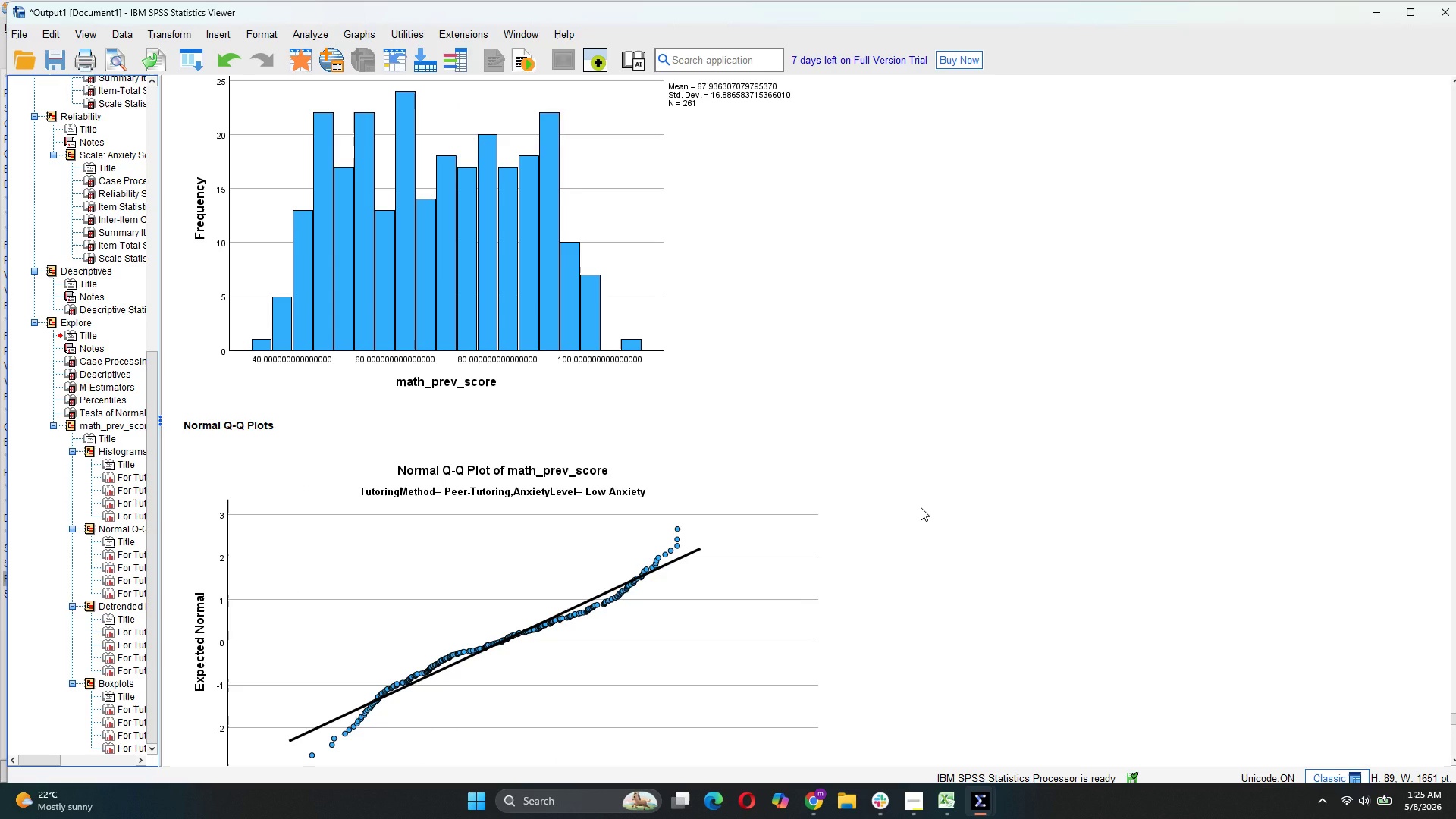 
scroll: coordinate [921, 507], scroll_direction: down, amount: 7.0
 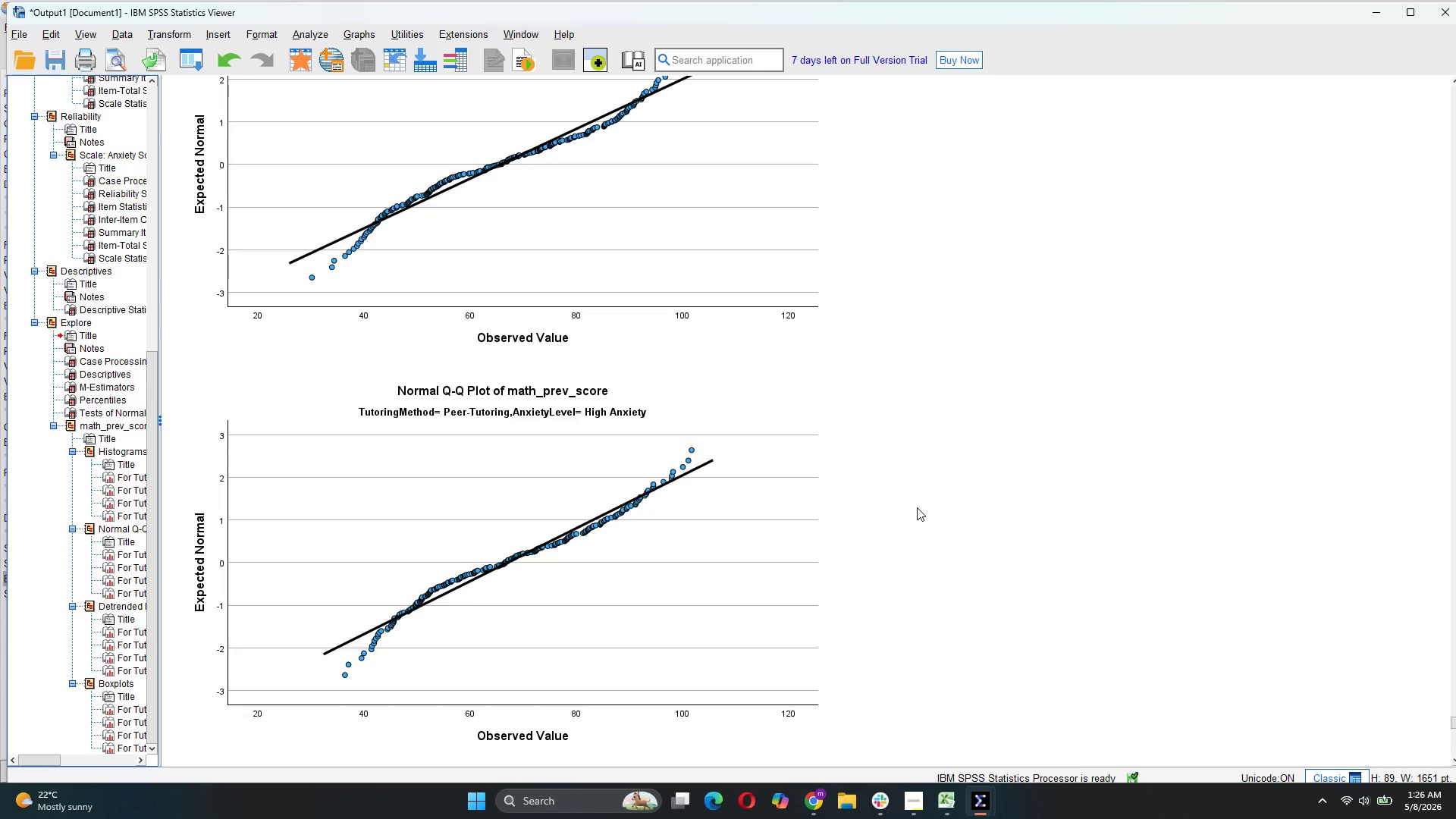 
wait(7.08)
 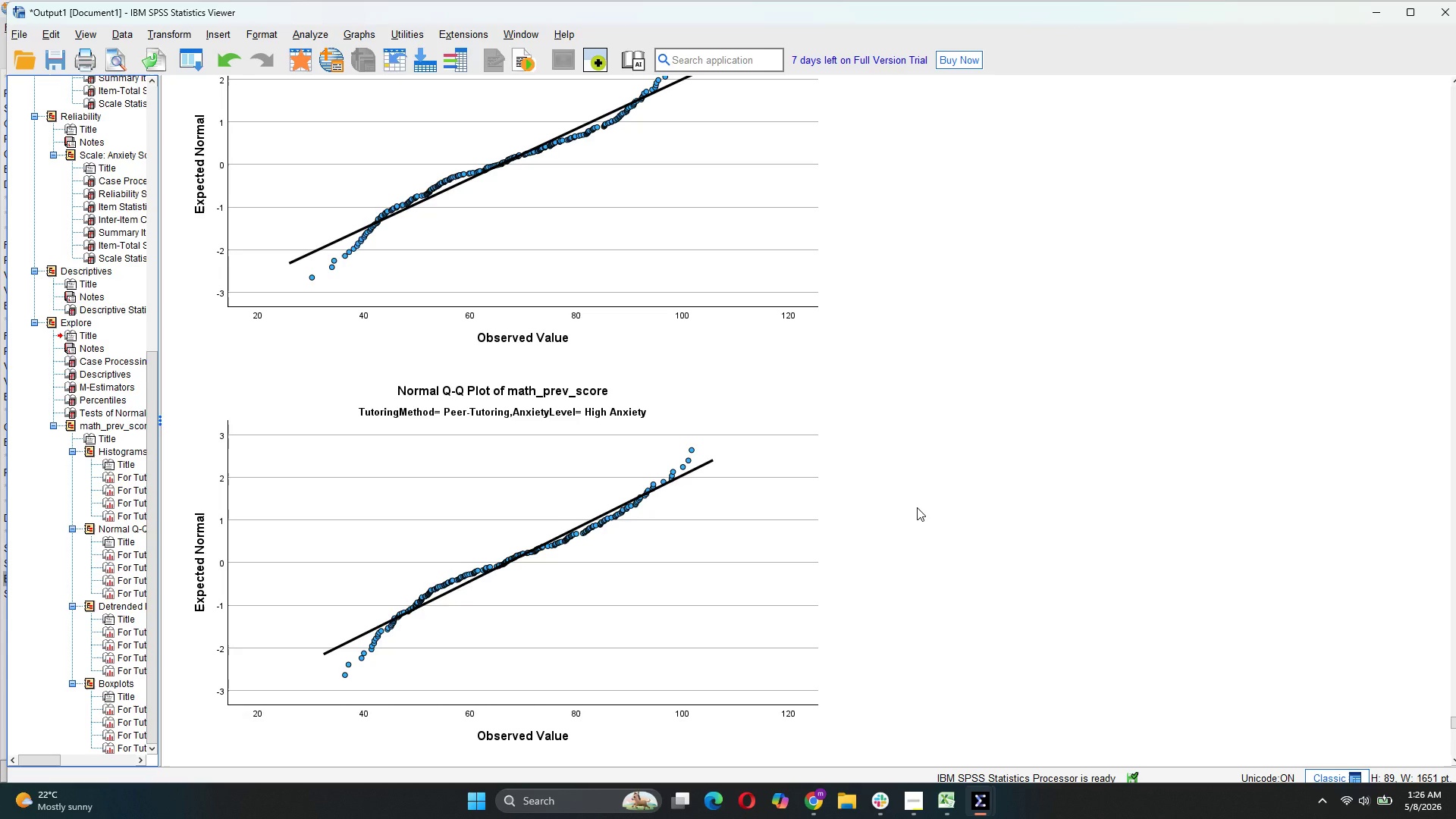 
scroll: coordinate [917, 507], scroll_direction: up, amount: 6.0
 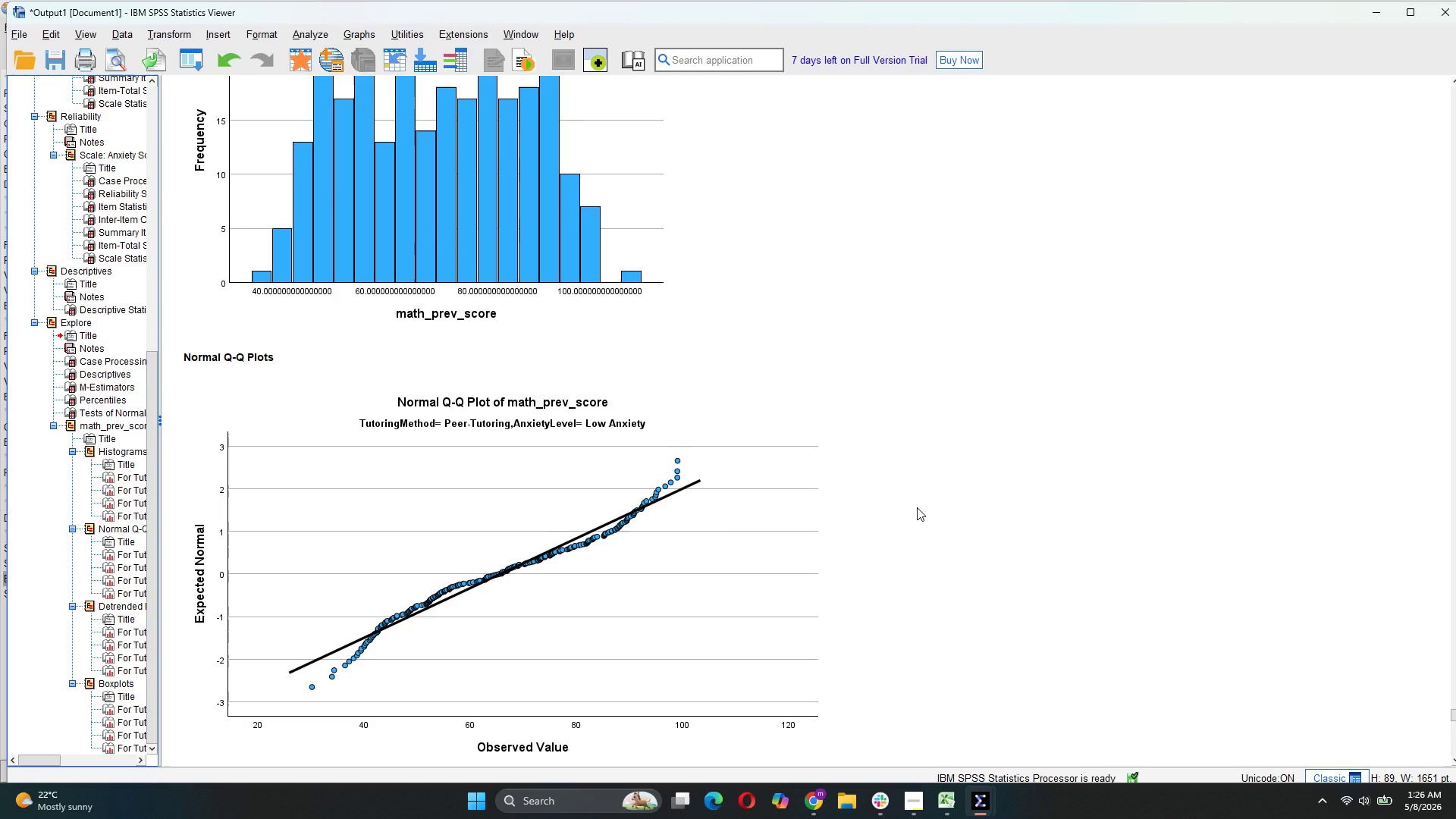 
scroll: coordinate [918, 507], scroll_direction: down, amount: 6.0
 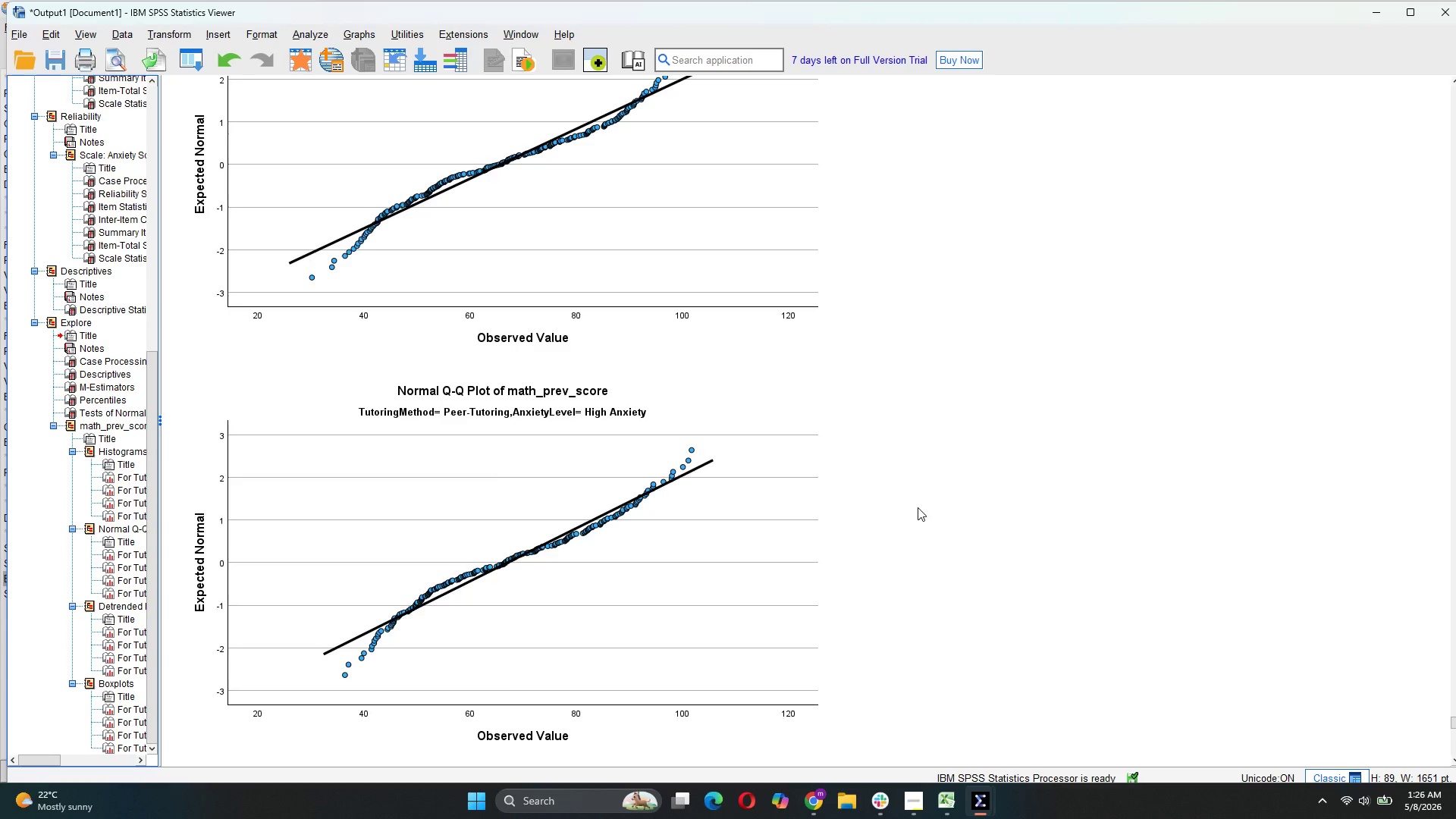 
scroll: coordinate [918, 507], scroll_direction: up, amount: 3.0
 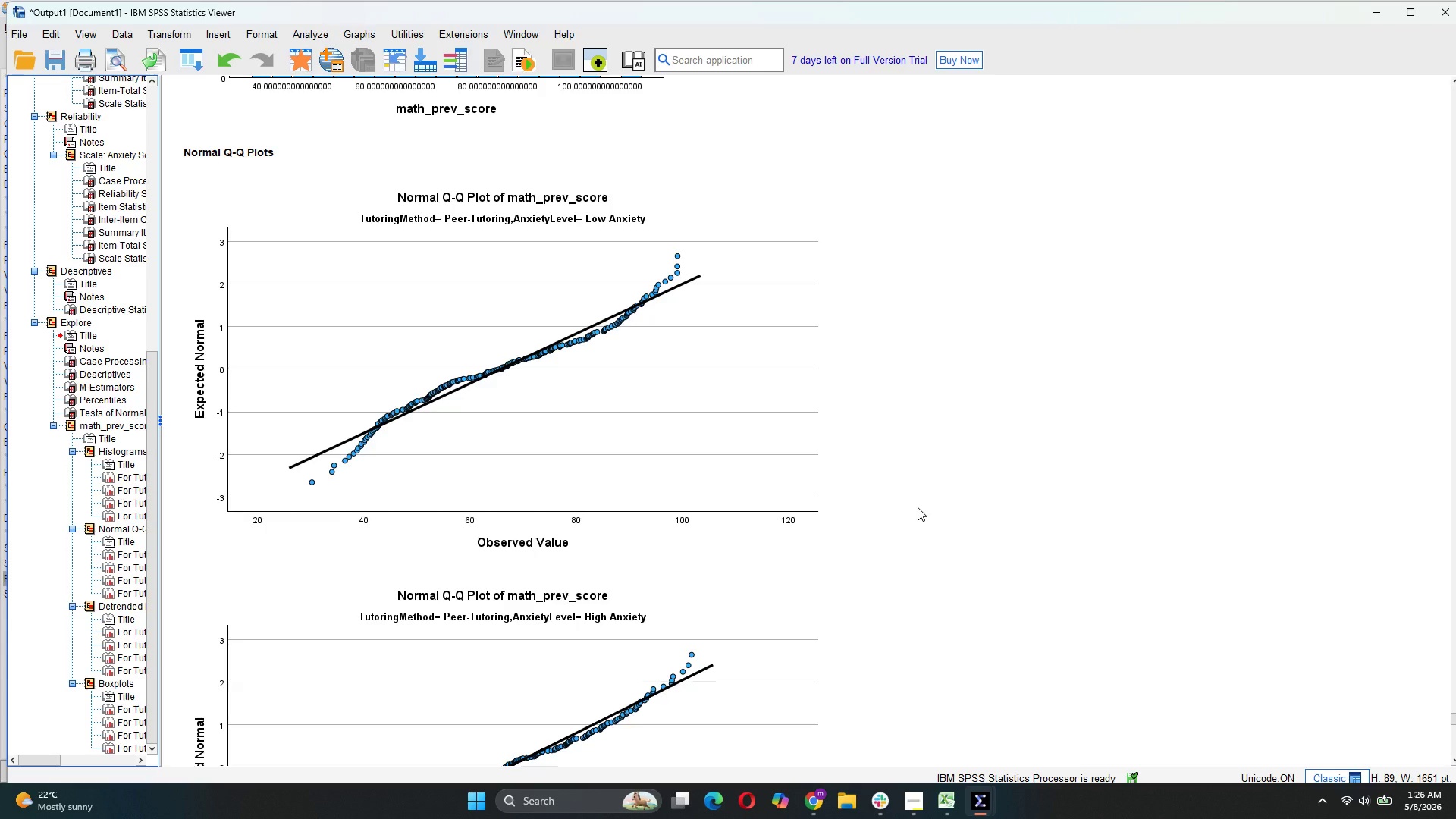 
scroll: coordinate [921, 511], scroll_direction: down, amount: 39.0
 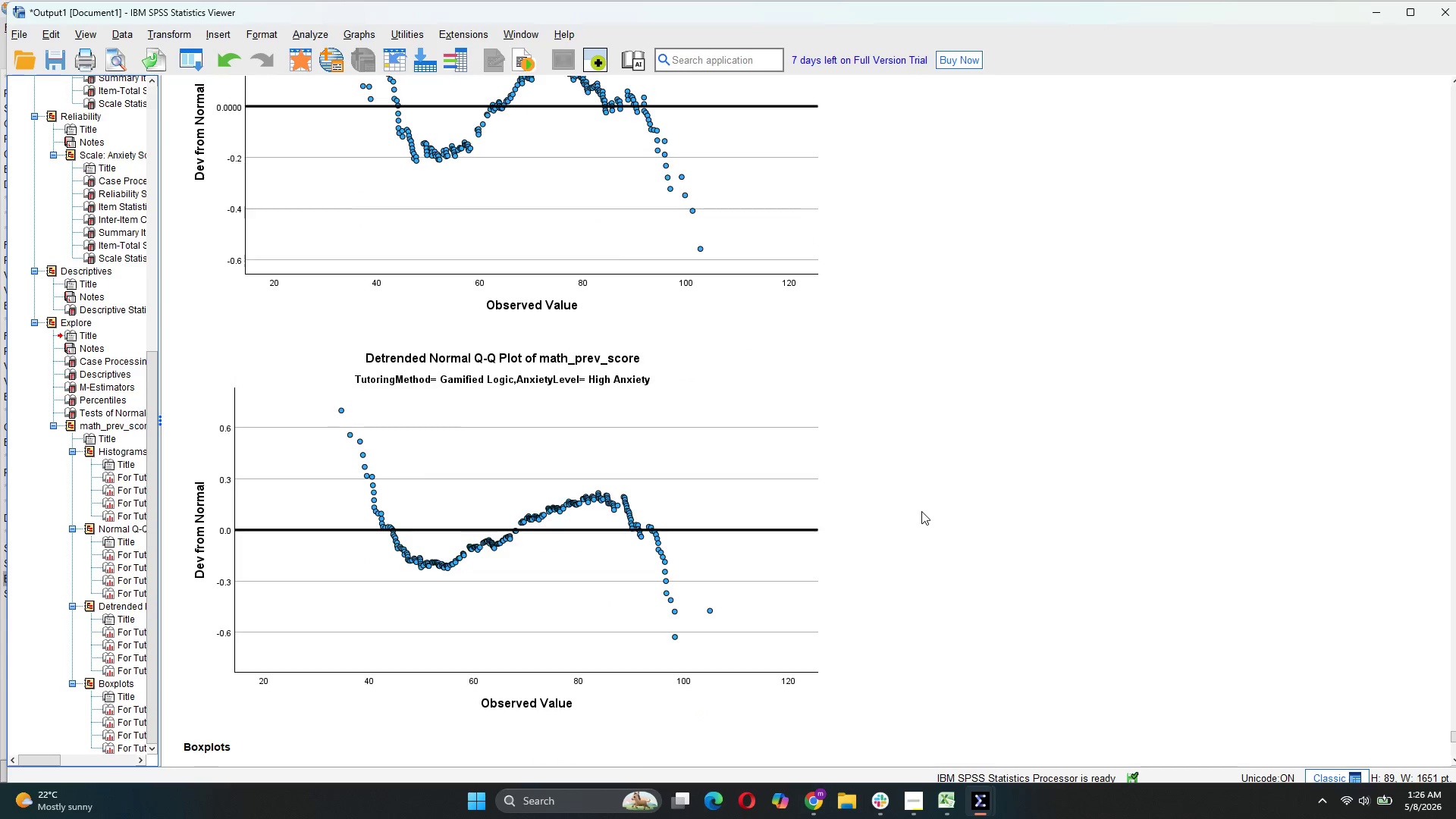 
scroll: coordinate [921, 511], scroll_direction: down, amount: 9.0
 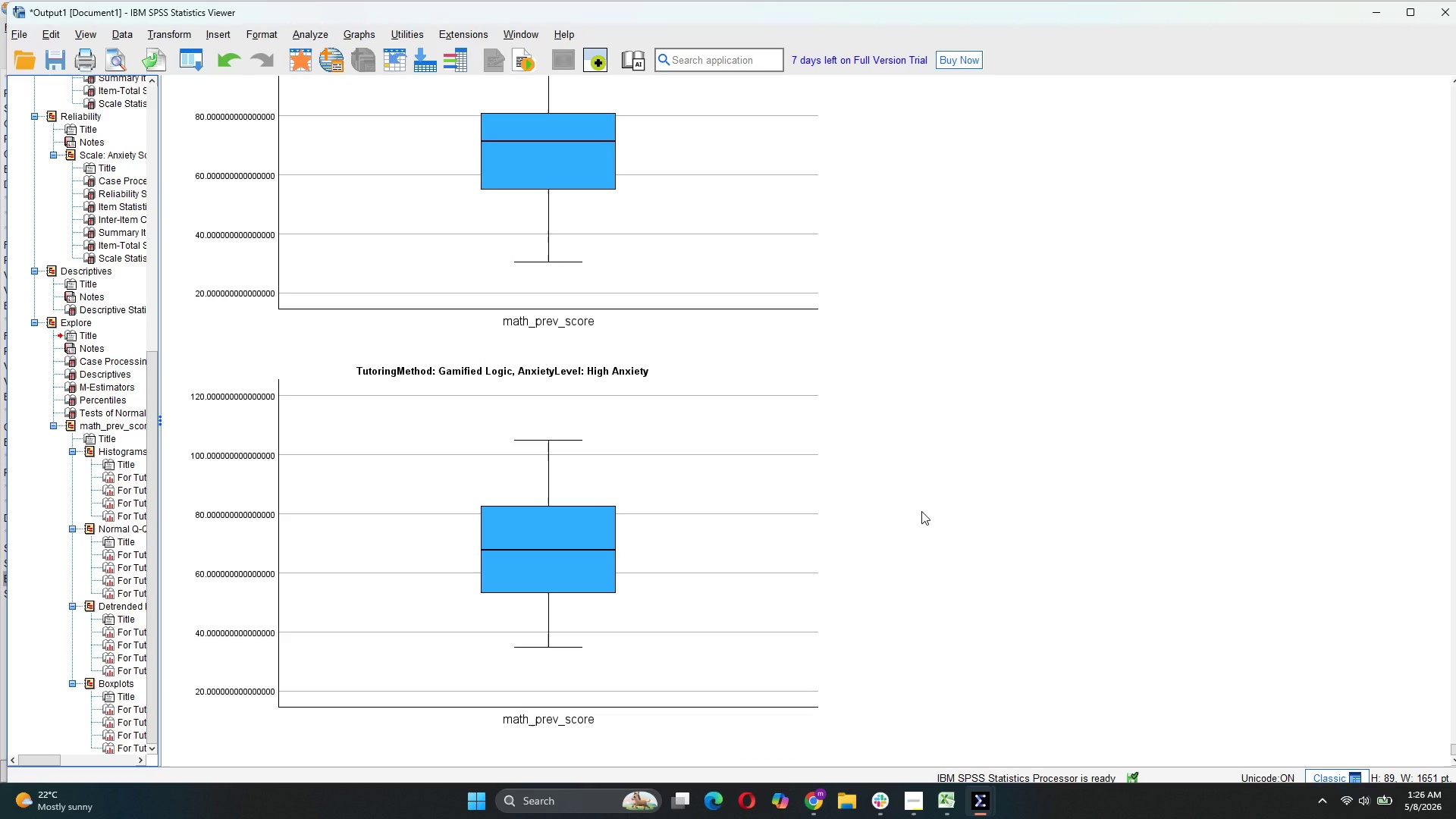 
scroll: coordinate [921, 511], scroll_direction: up, amount: 11.0
 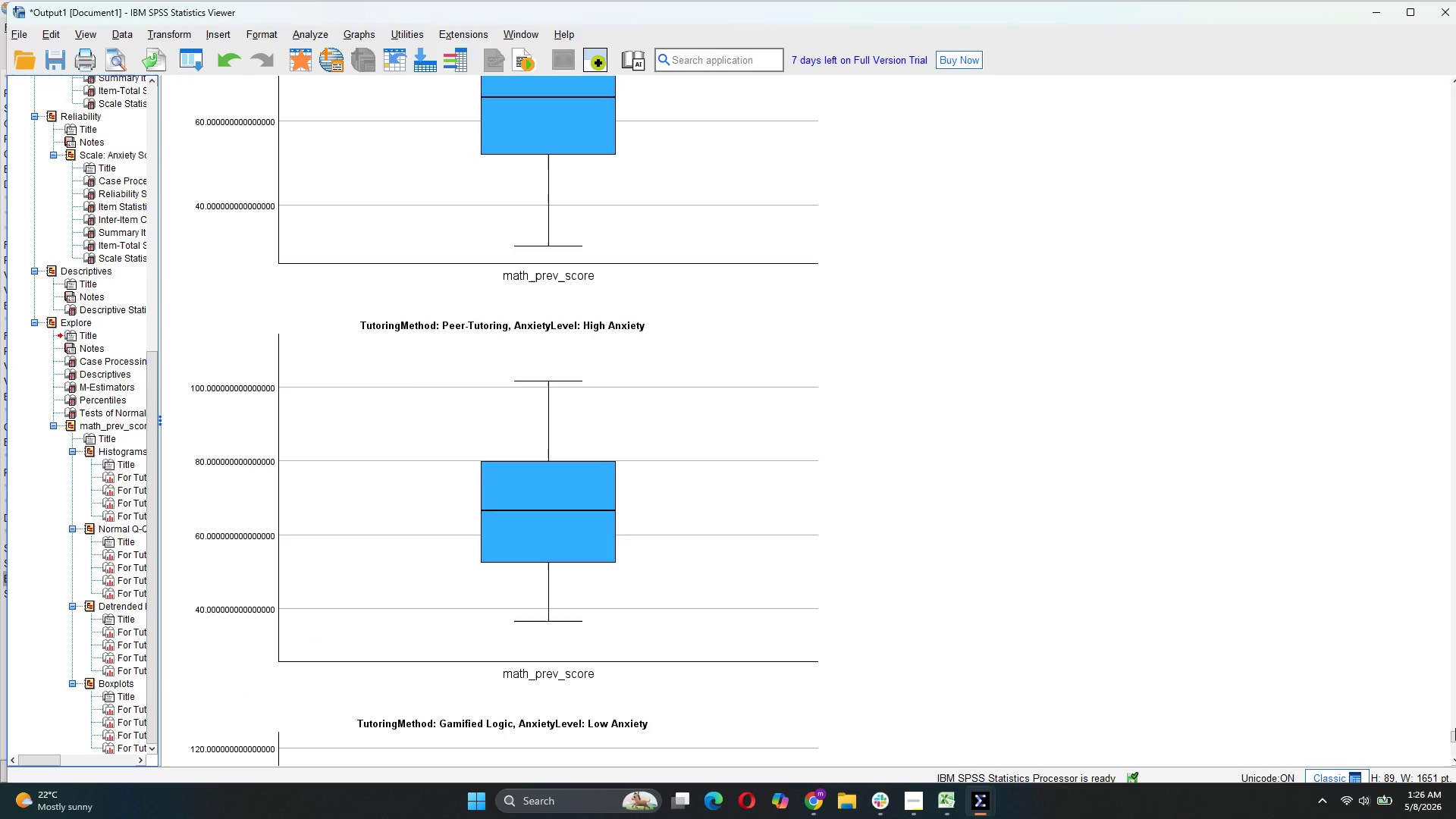 
left_click_drag(start_coordinate=[1455, 733], to_coordinate=[1455, 566])
 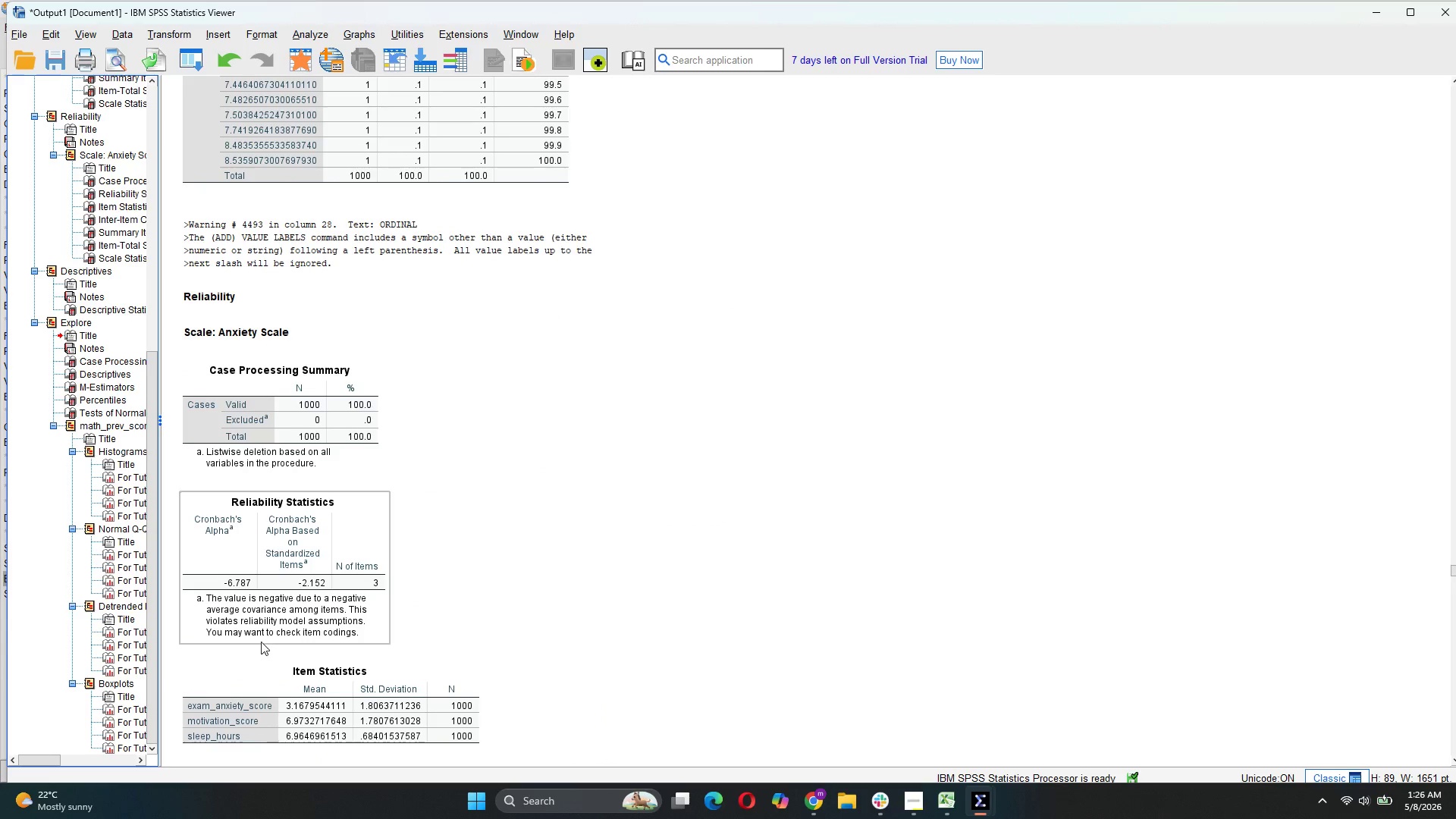 
scroll: coordinate [544, 511], scroll_direction: down, amount: 20.0
 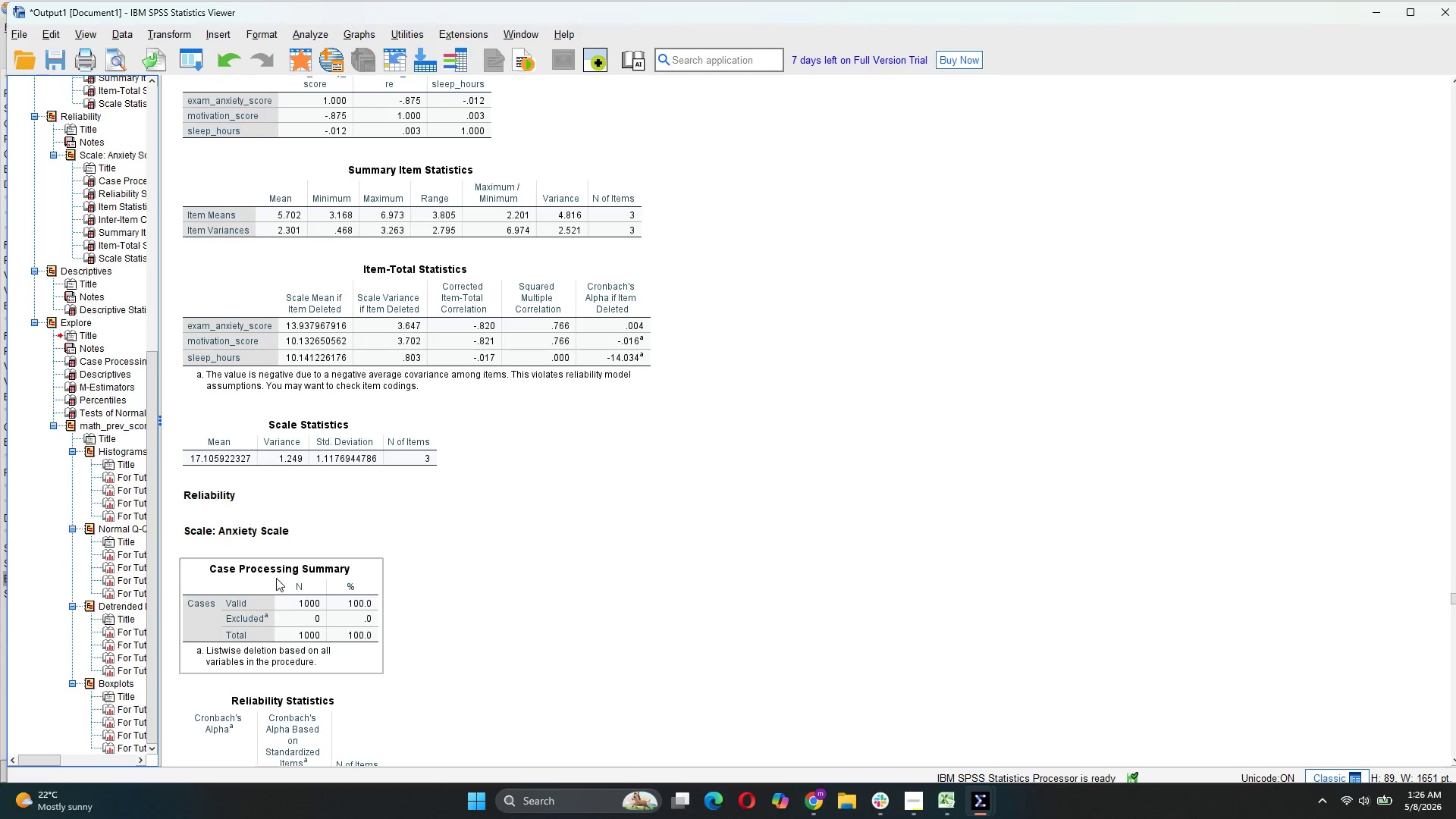 
scroll: coordinate [683, 625], scroll_direction: down, amount: 16.0
 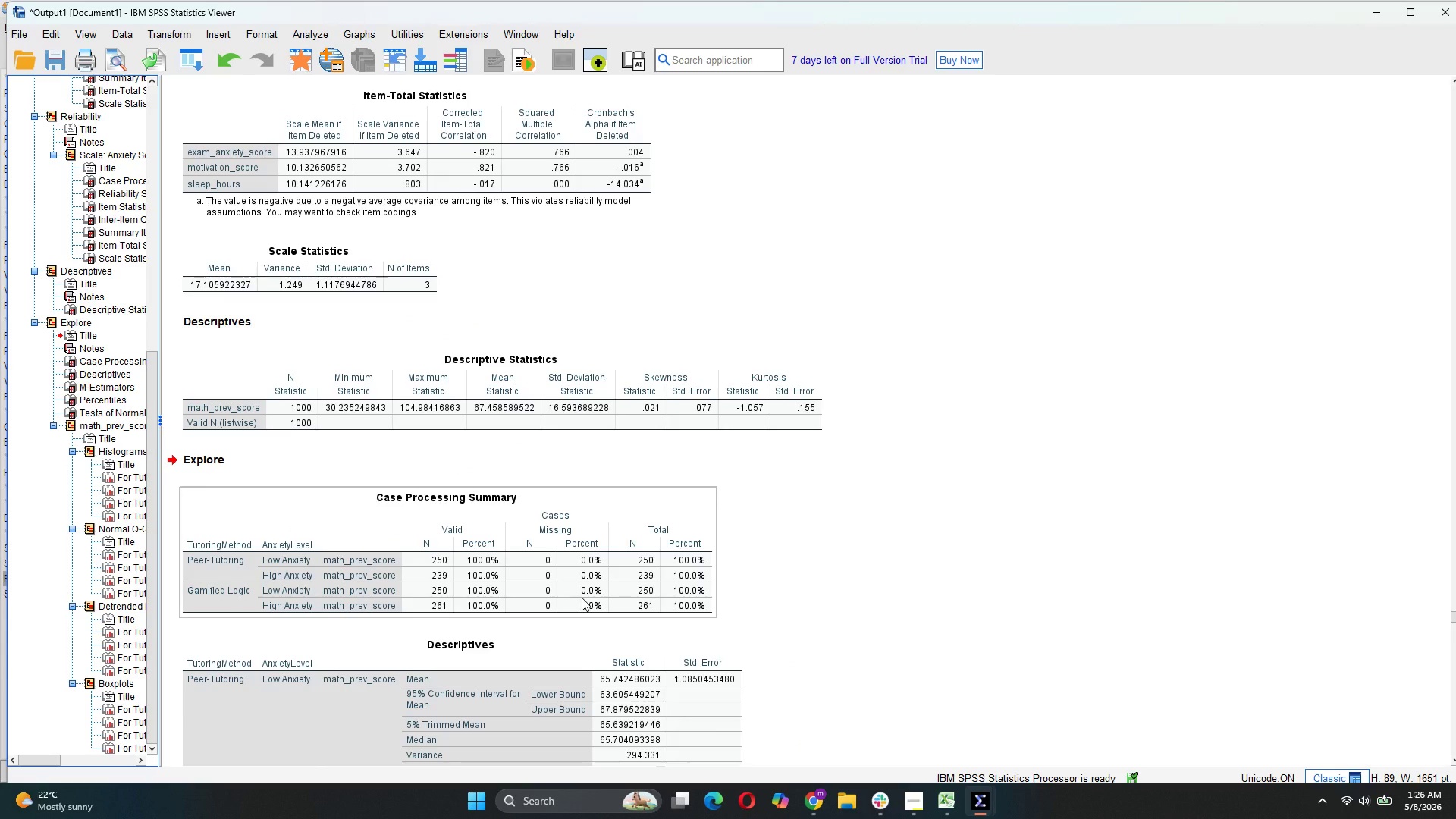 
mouse_move([598, 585])
 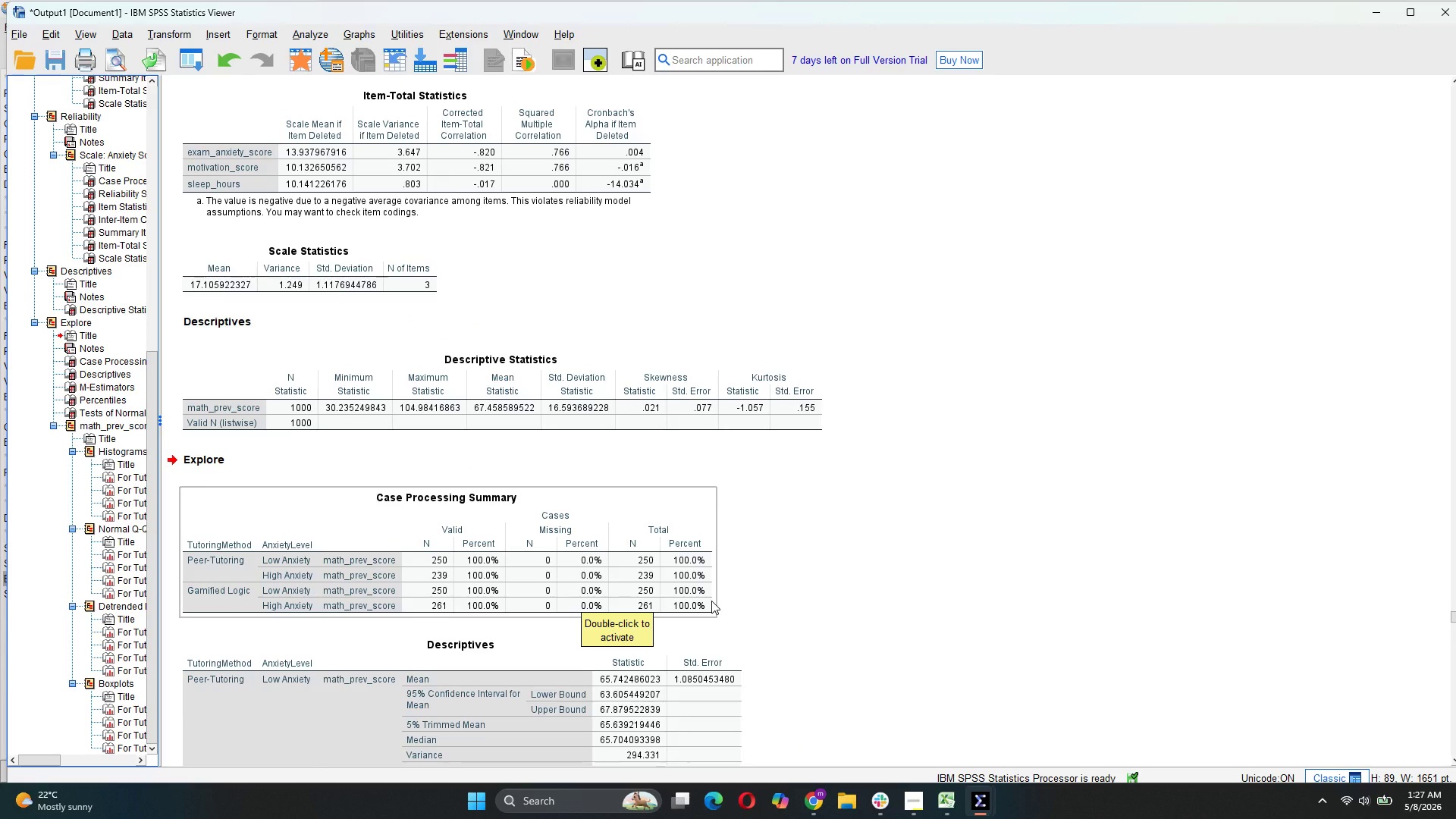 
scroll: coordinate [713, 601], scroll_direction: down, amount: 7.0
 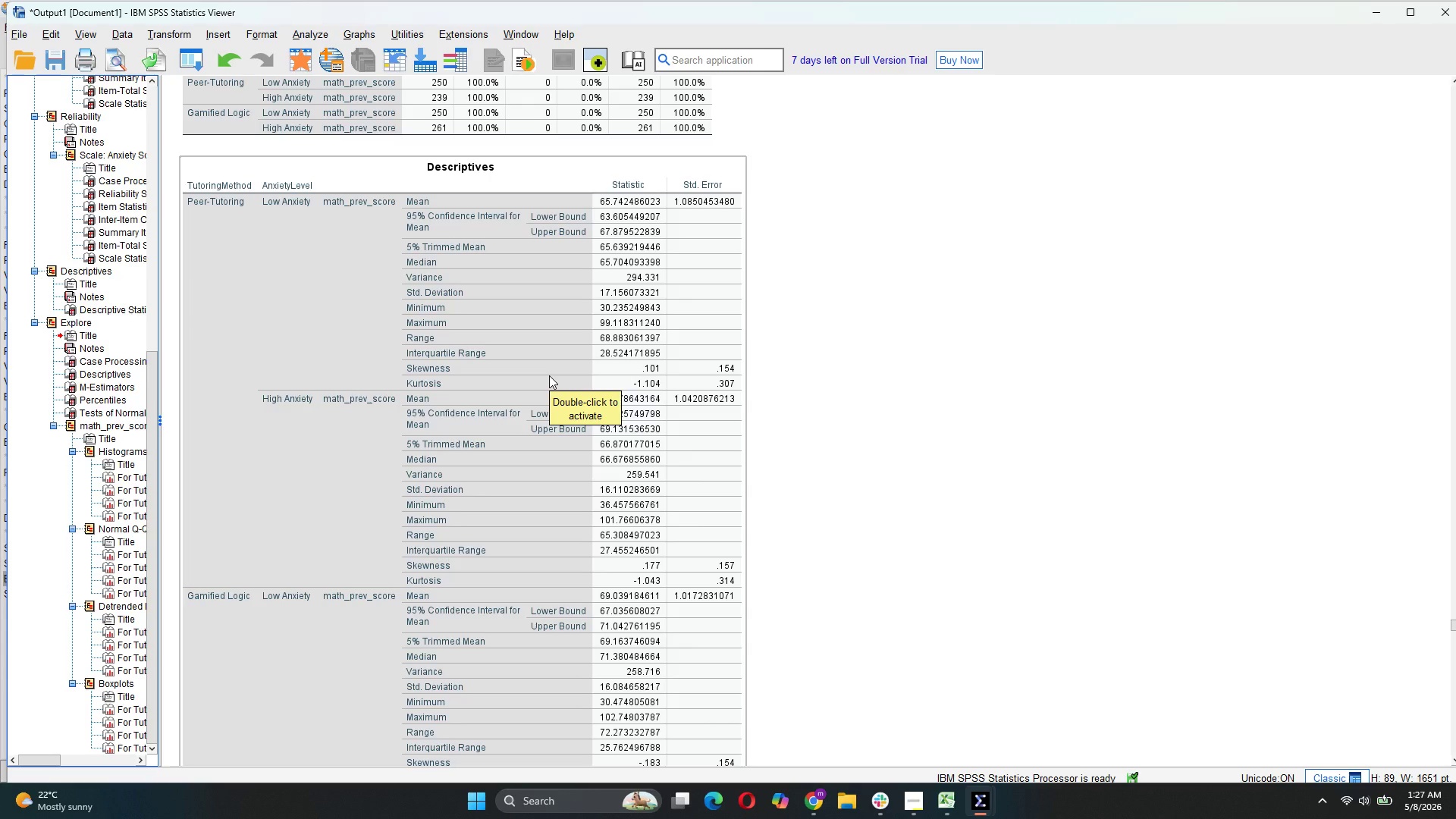 
wait(17.75)
 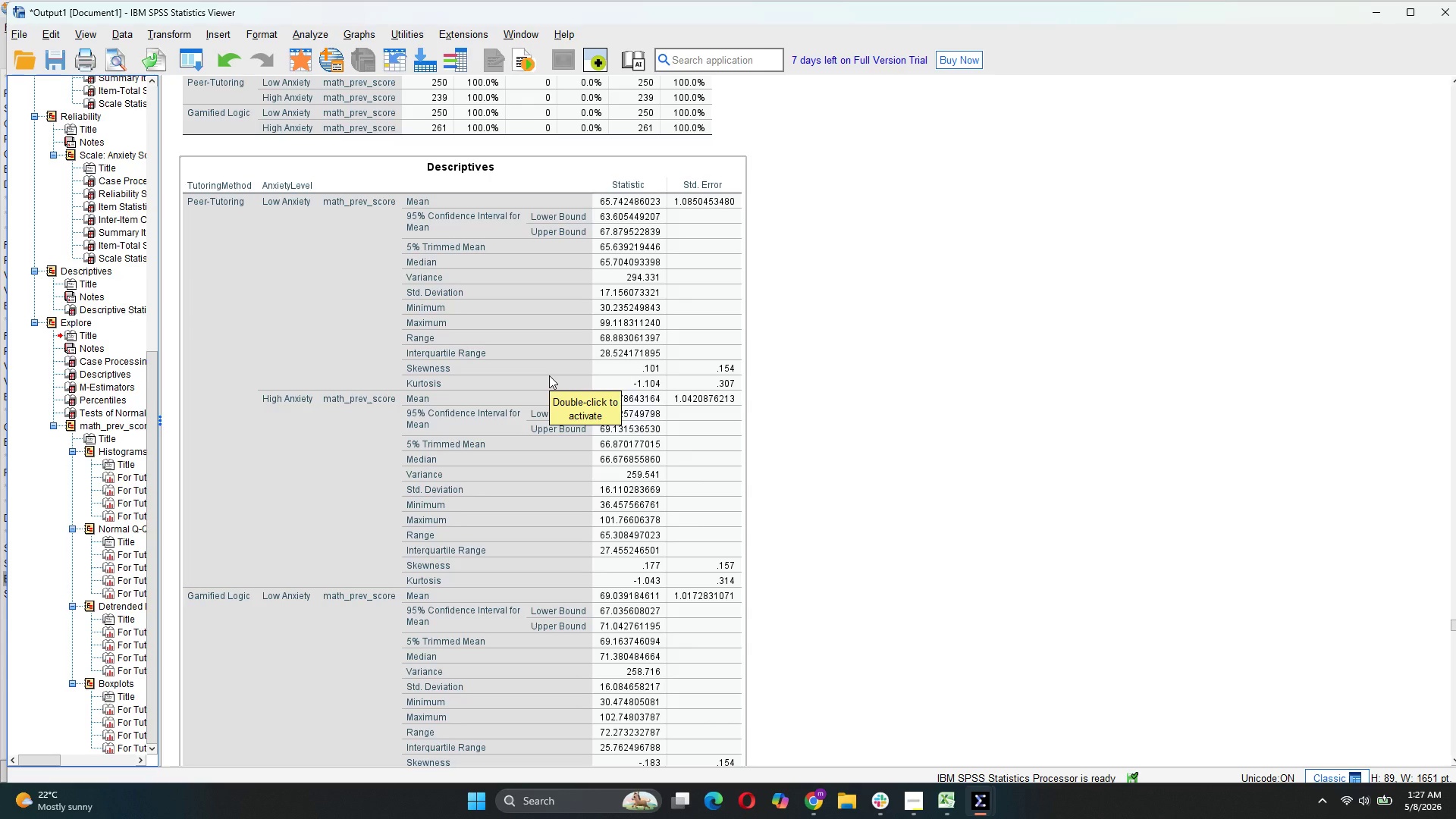 
scroll: coordinate [964, 491], scroll_direction: down, amount: 8.0
 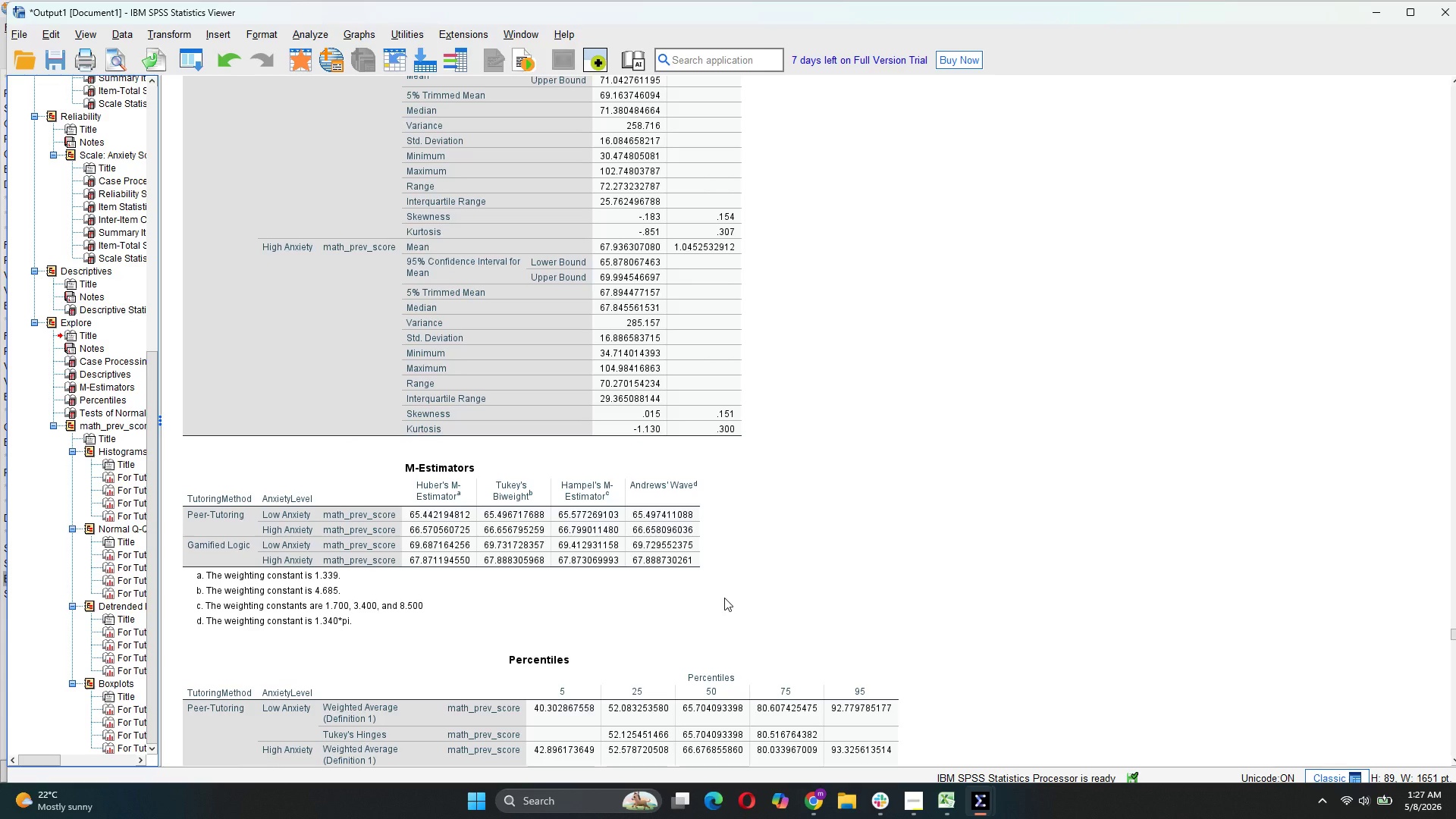 
wait(11.62)
 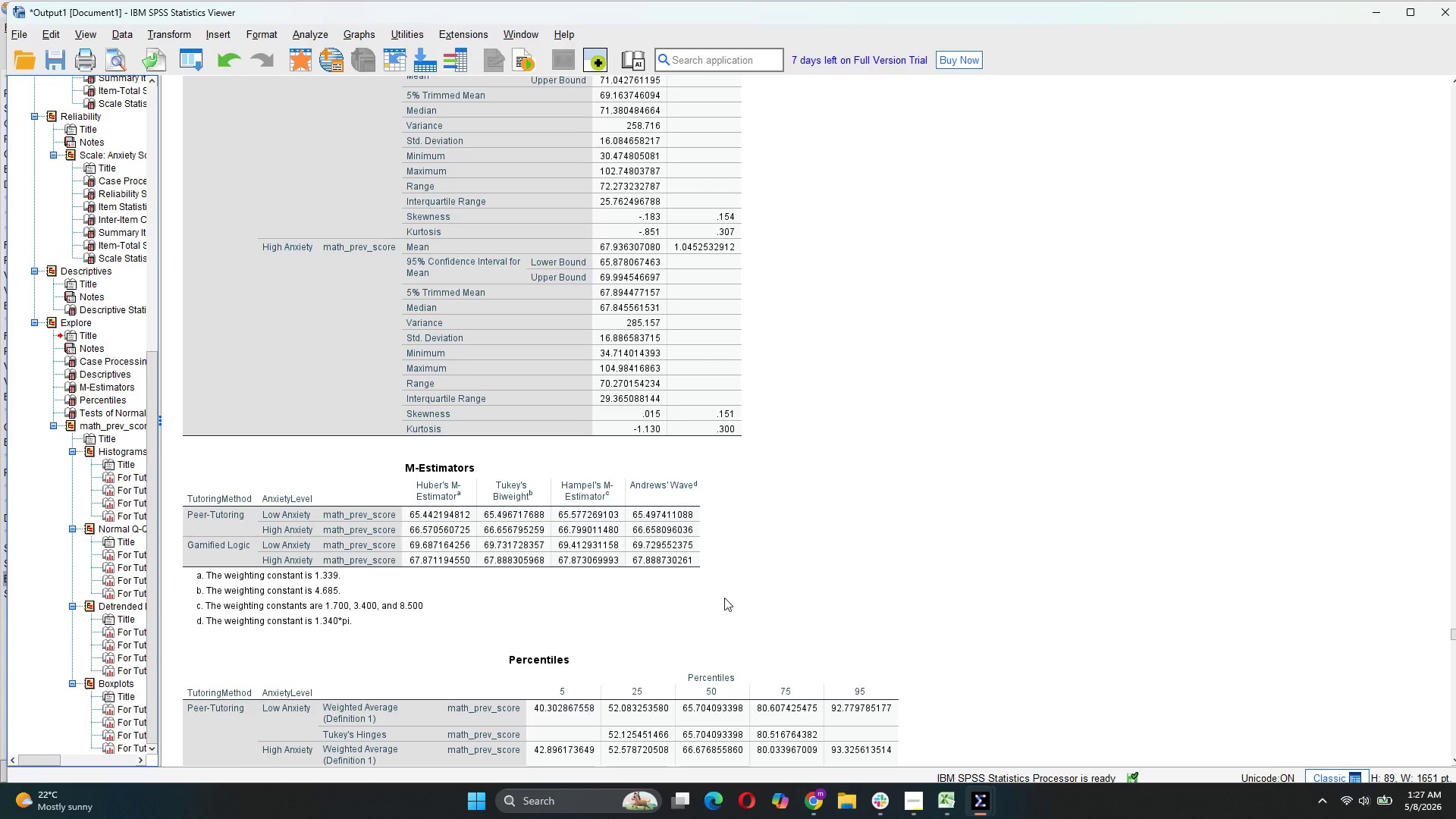 
scroll: coordinate [724, 598], scroll_direction: down, amount: 2.0
 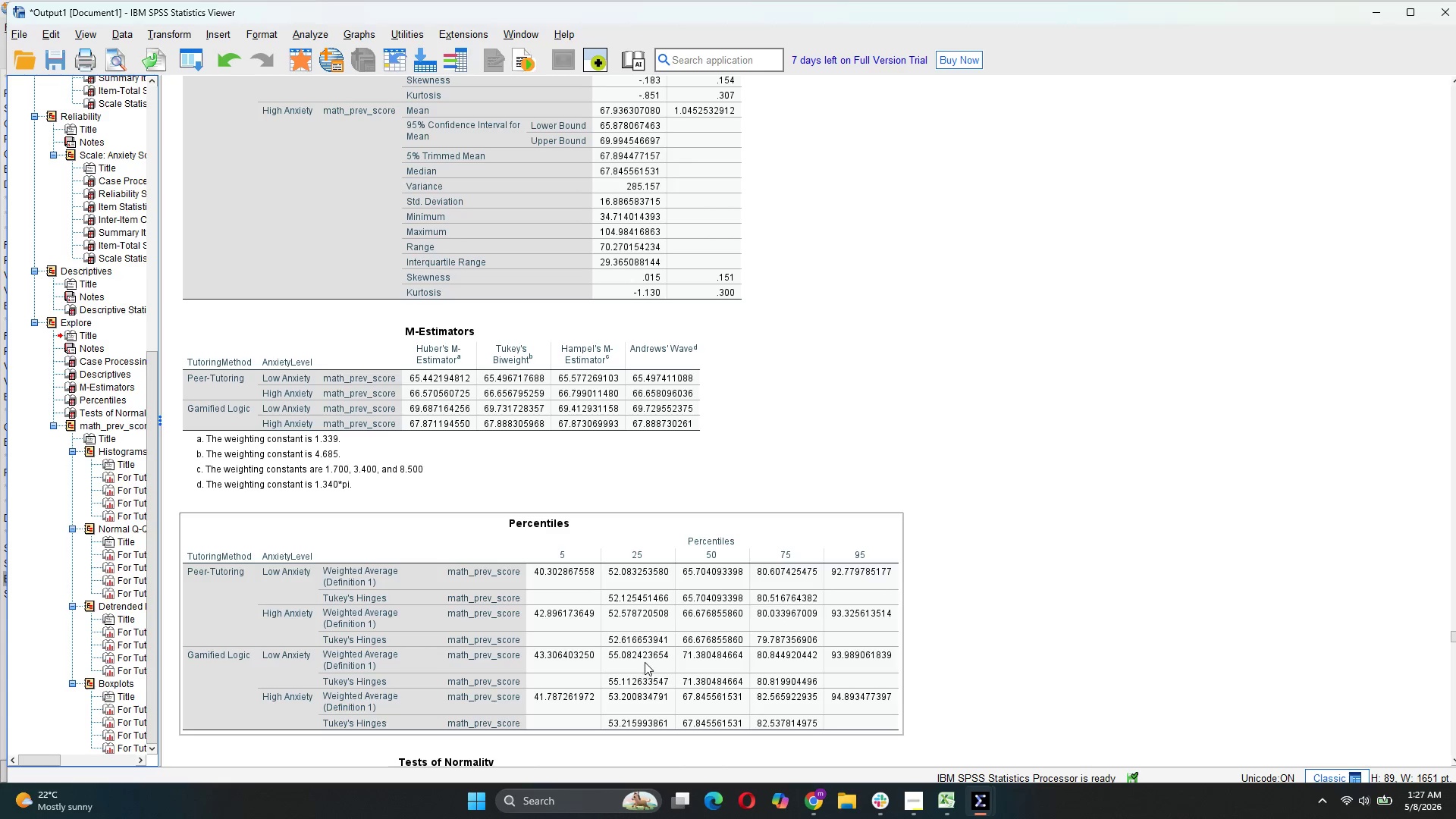 
wait(6.65)
 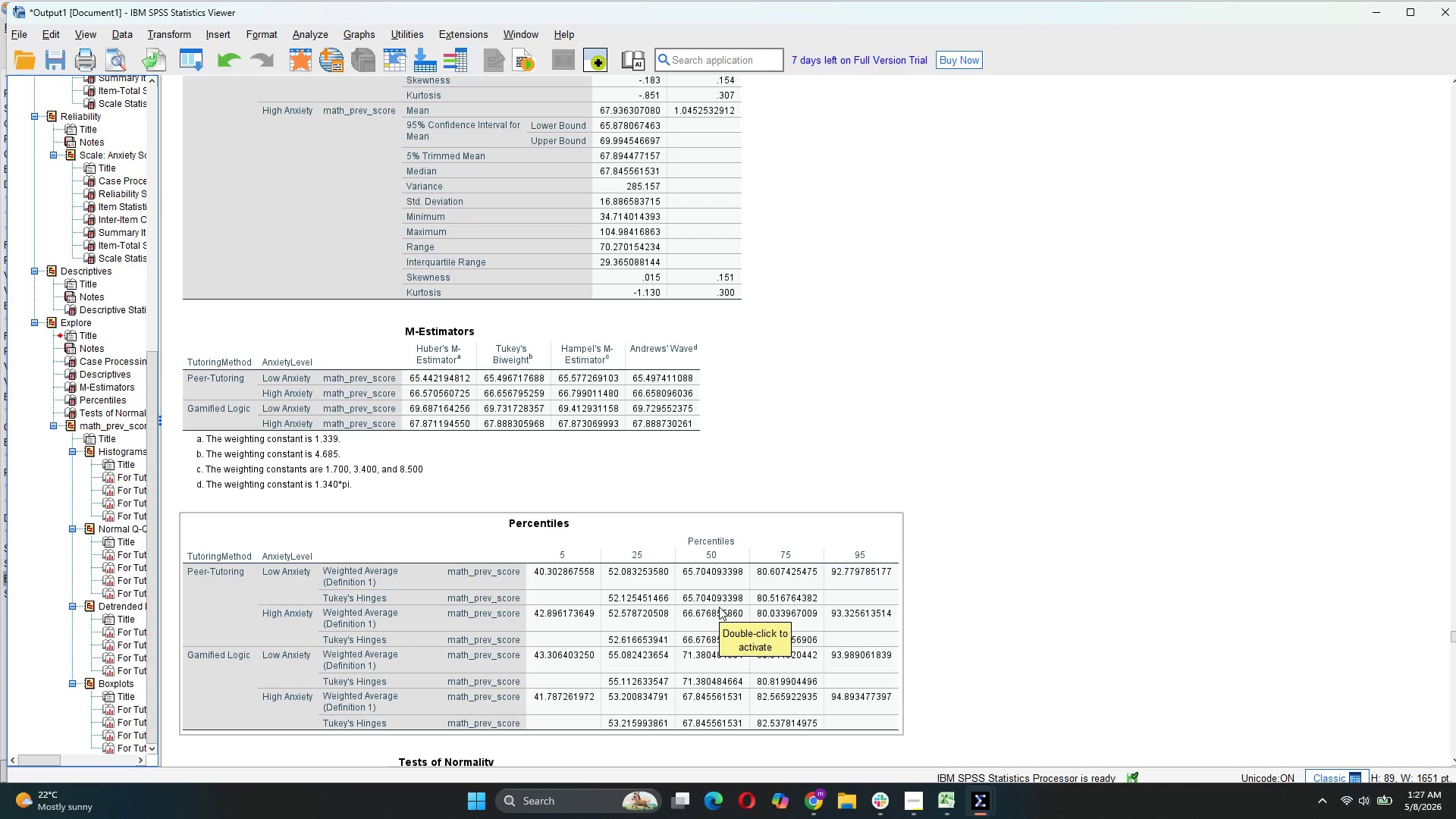 
scroll: coordinate [1048, 661], scroll_direction: down, amount: 17.0
 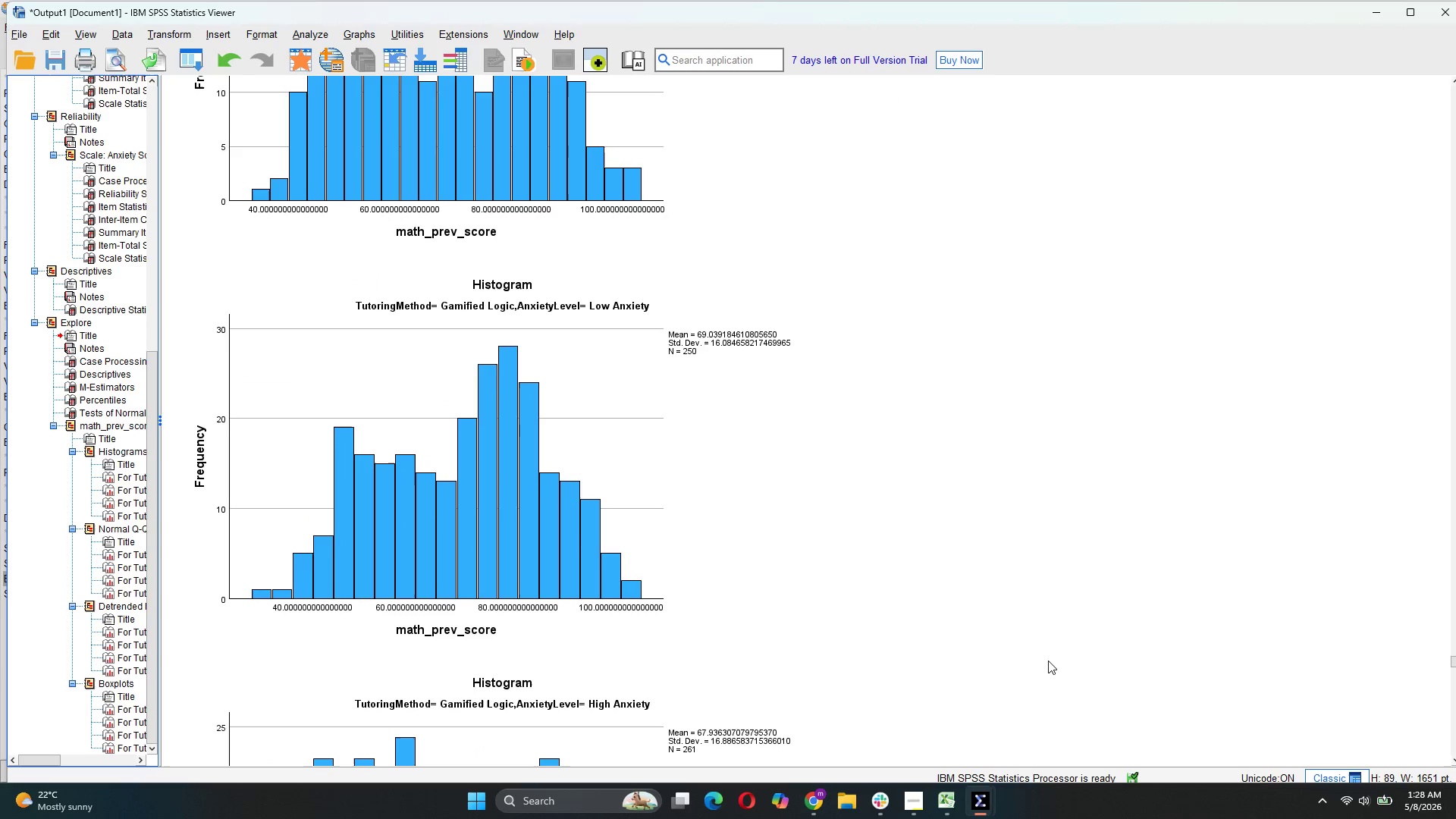 
scroll: coordinate [1049, 661], scroll_direction: down, amount: 6.0
 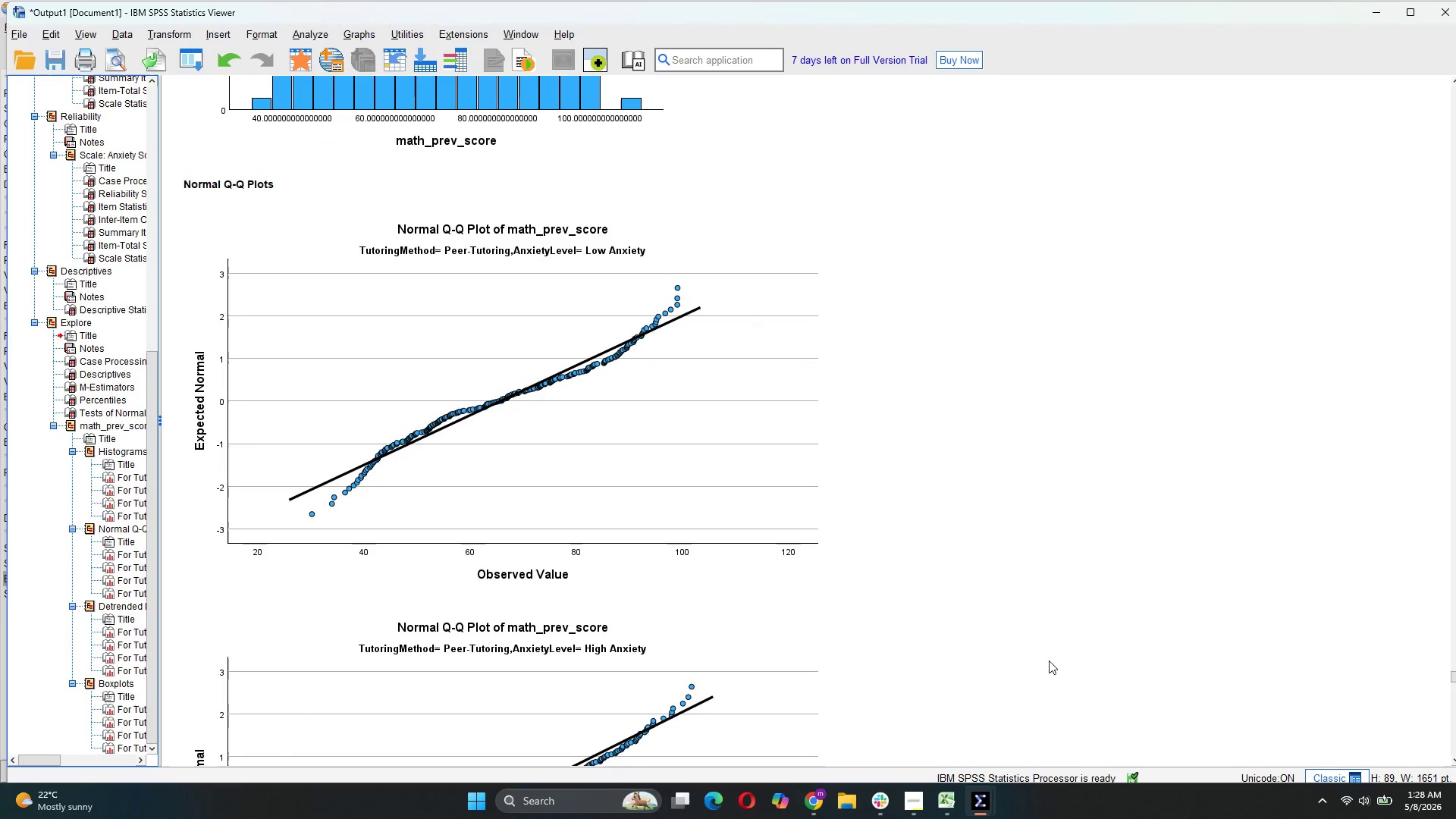 